 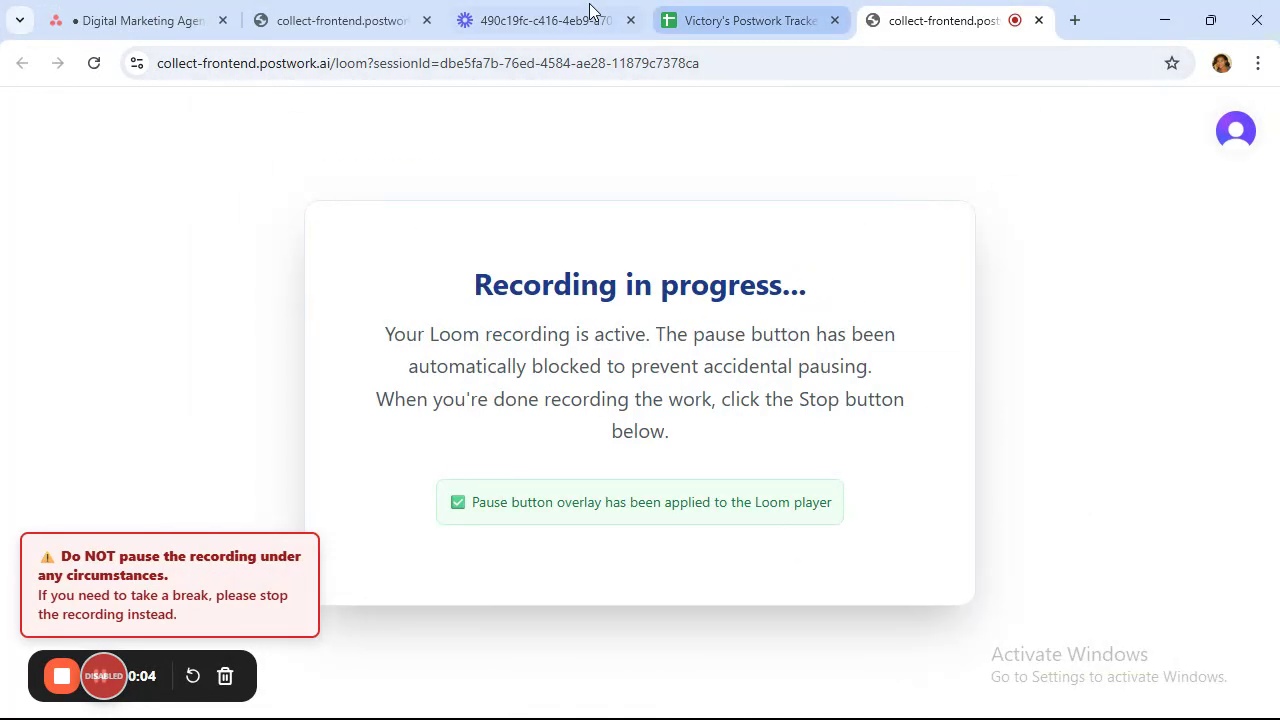 
left_click([357, 21])
 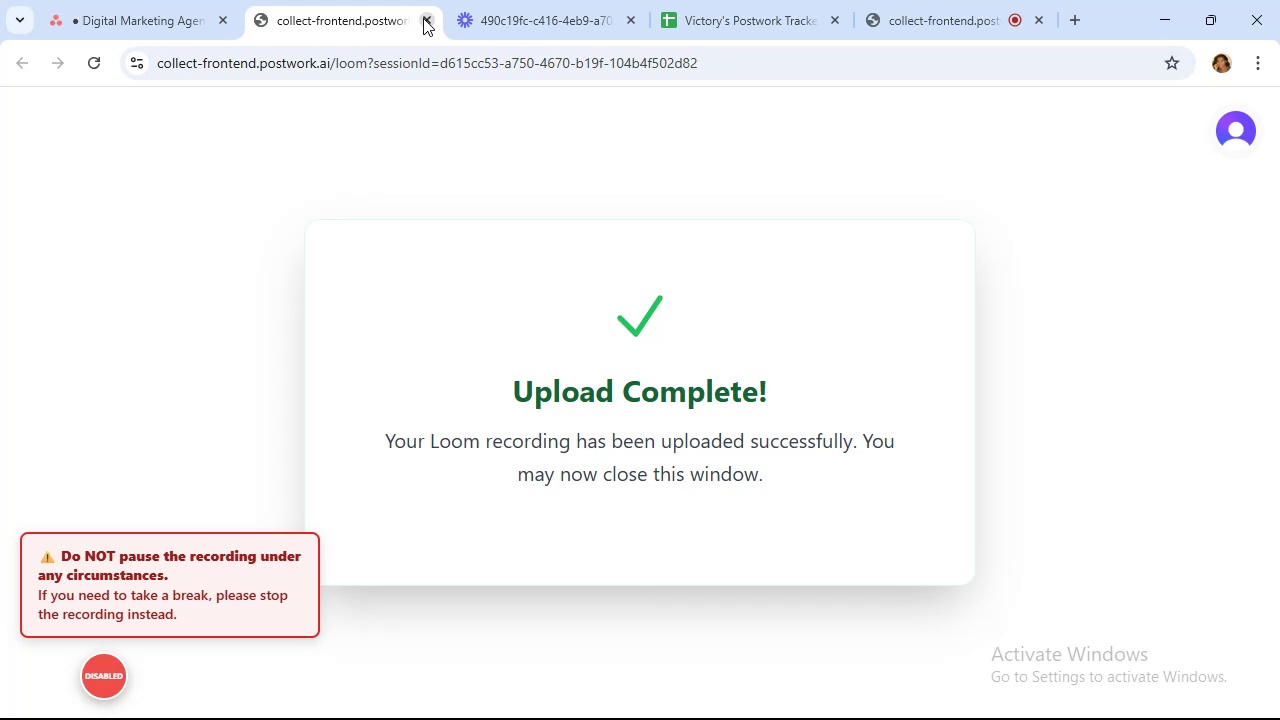 
left_click([423, 18])
 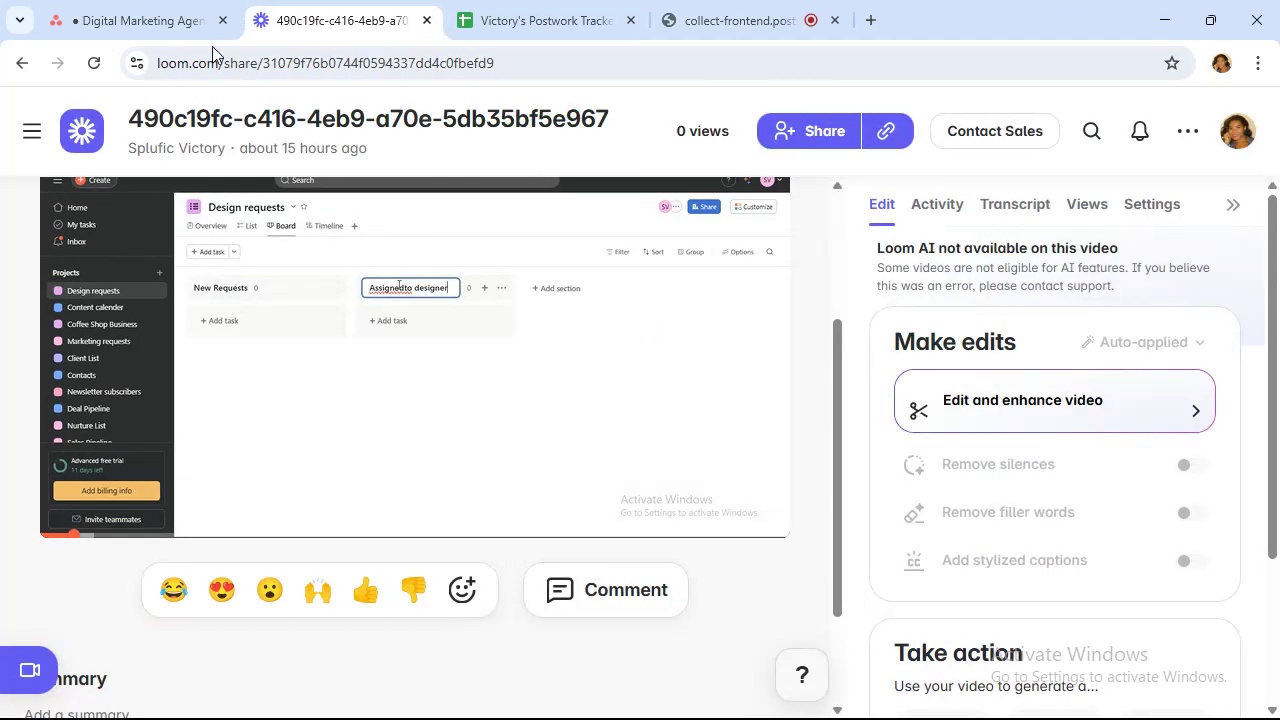 
left_click([150, 21])
 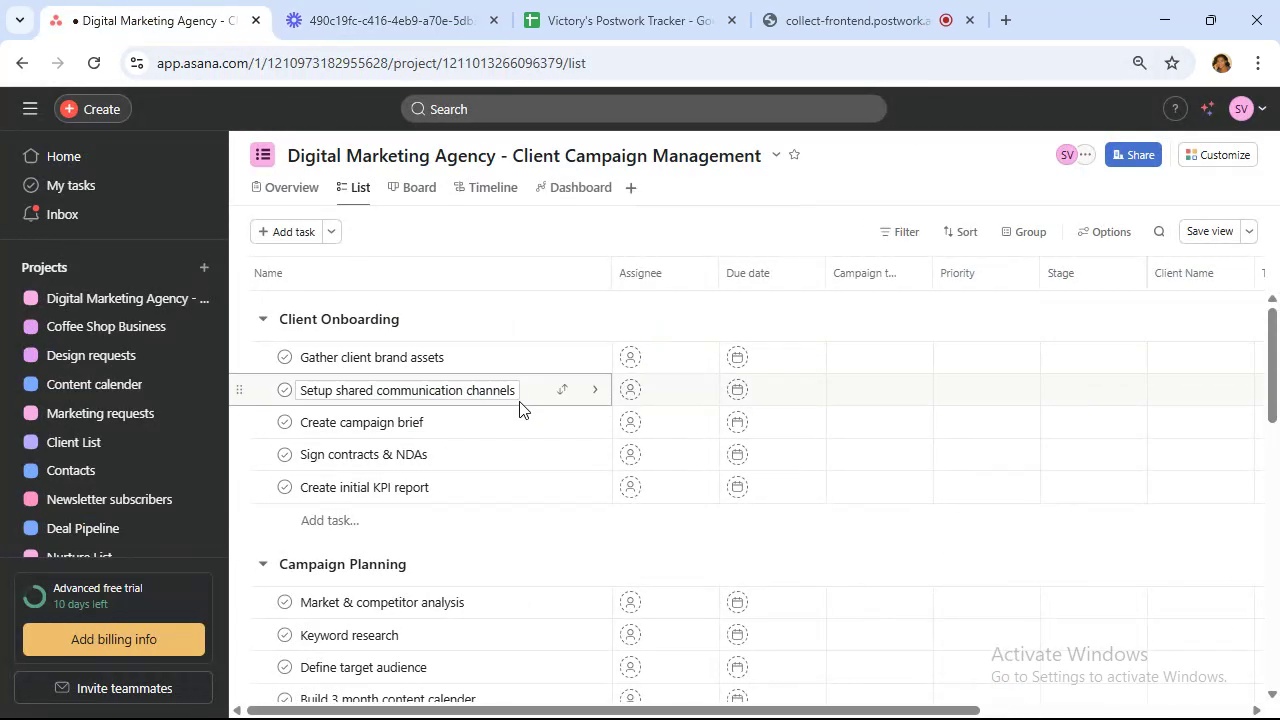 
scroll: coordinate [524, 391], scroll_direction: down, amount: 15.0
 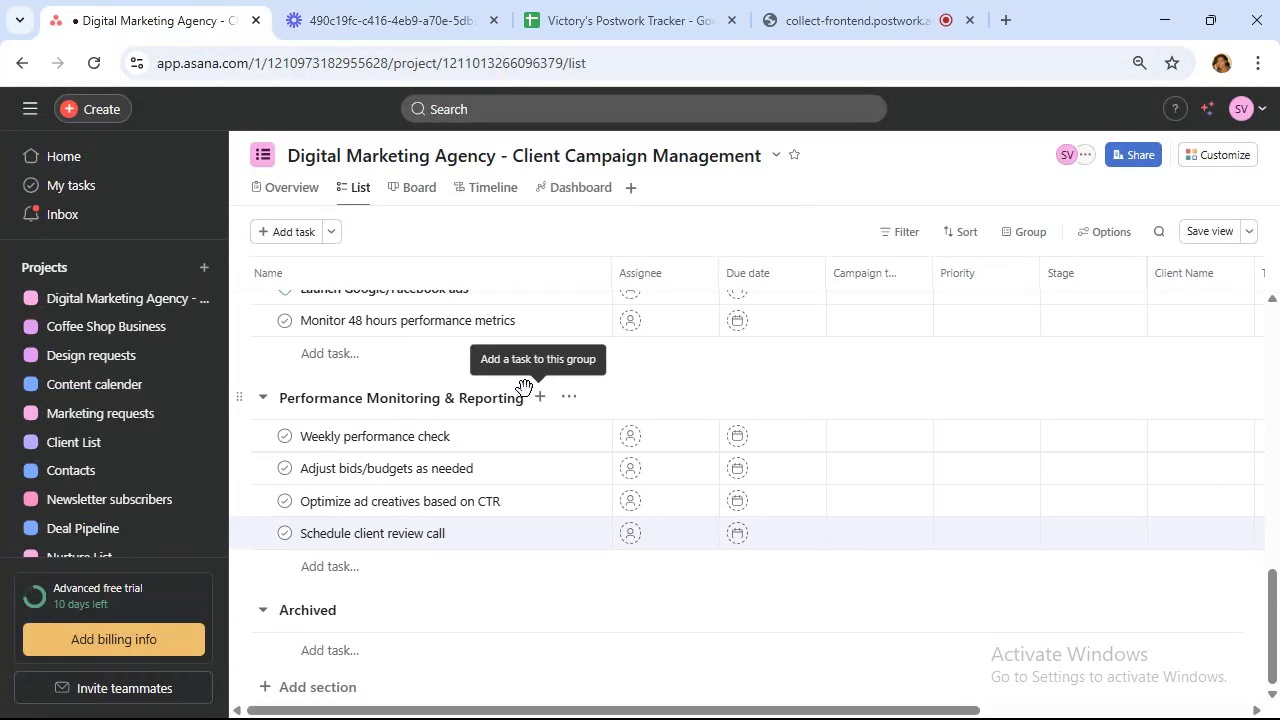 
scroll: coordinate [531, 377], scroll_direction: up, amount: 22.0
 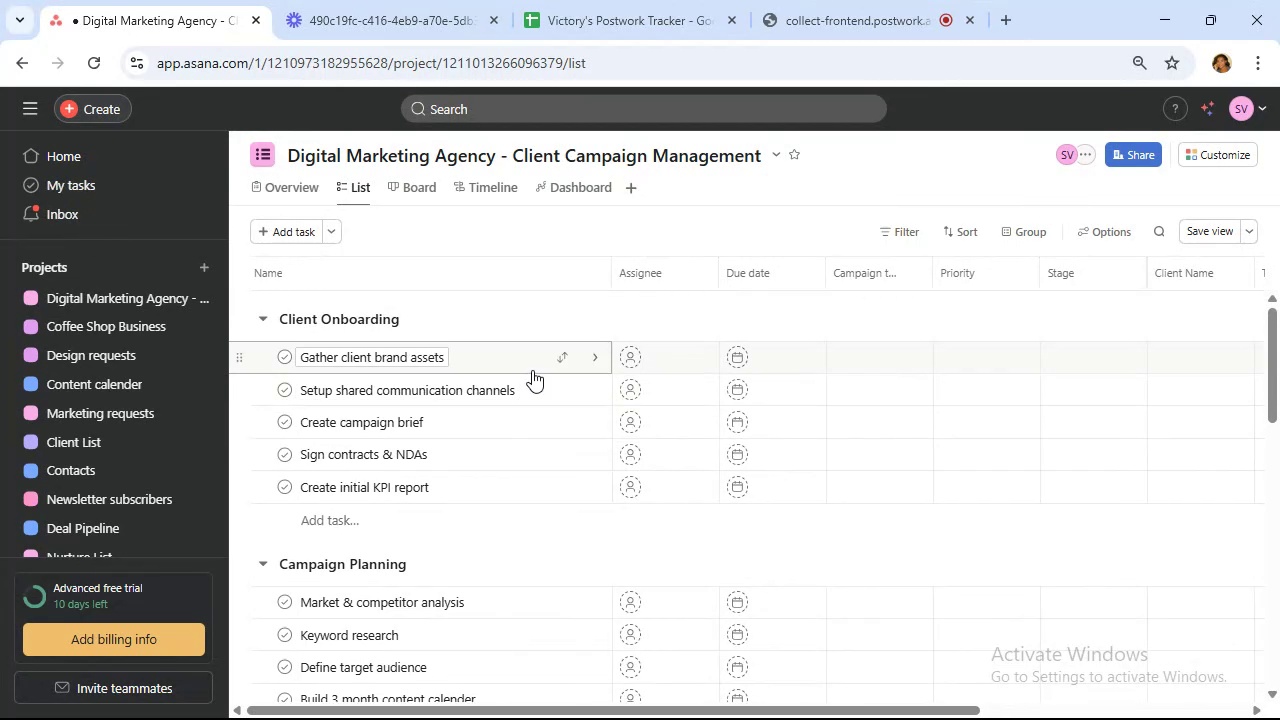 
scroll: coordinate [532, 370], scroll_direction: down, amount: 2.0
 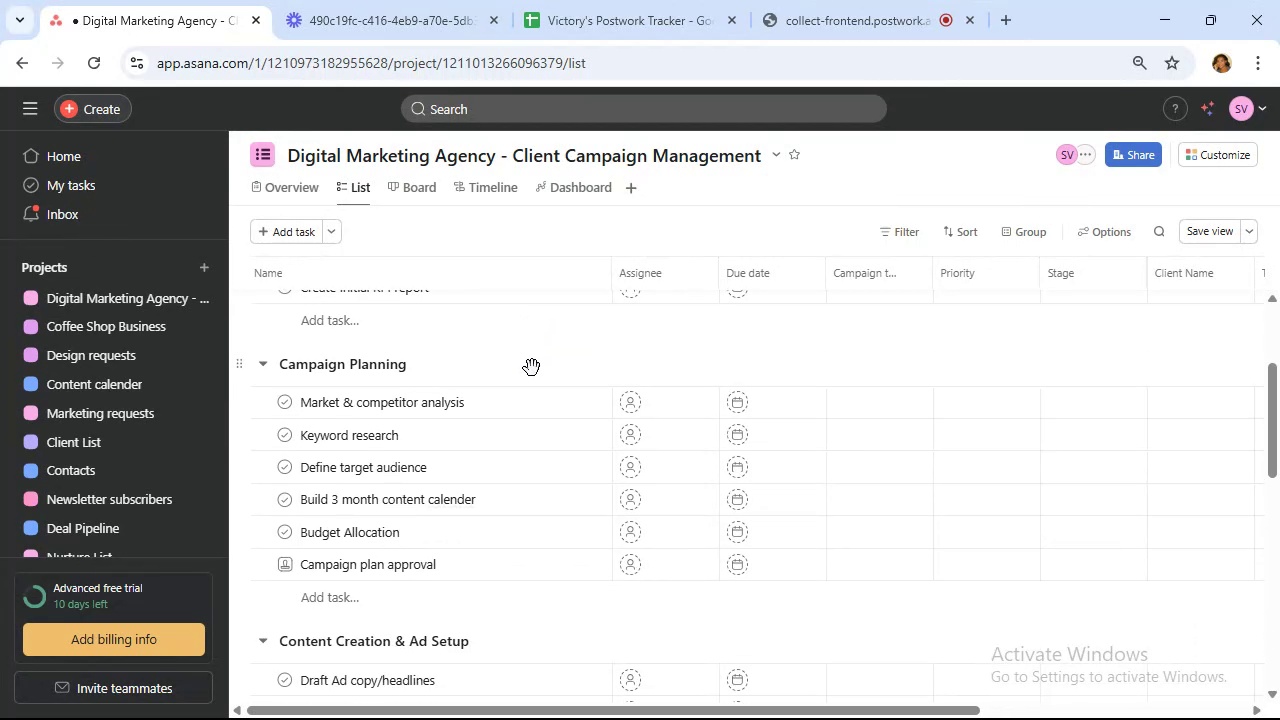 
wait(5.41)
 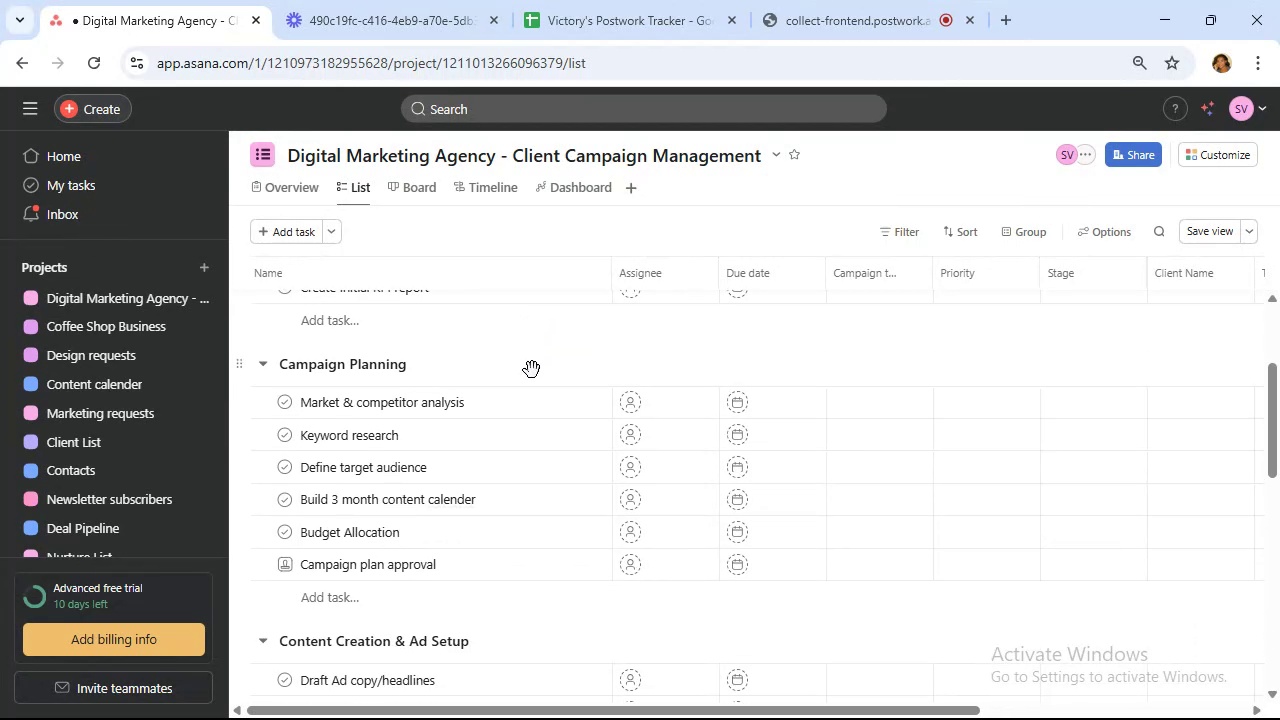 
scroll: coordinate [534, 364], scroll_direction: down, amount: 10.0
 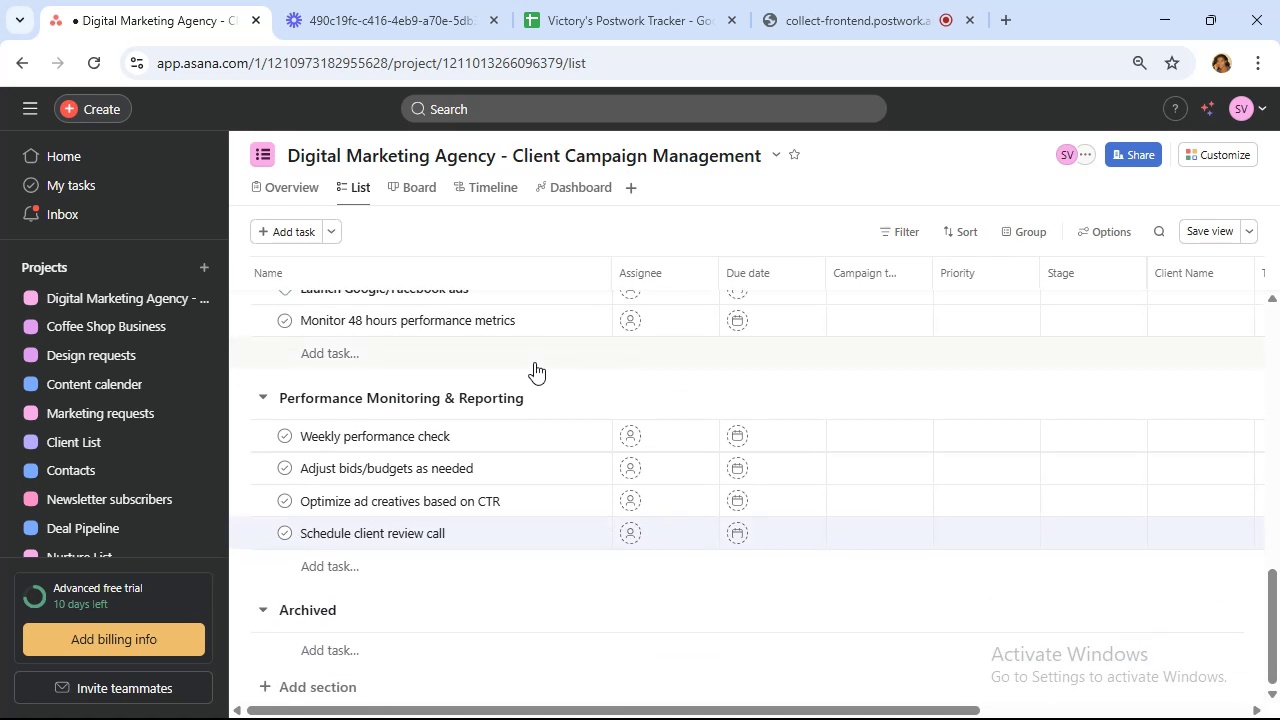 
scroll: coordinate [534, 362], scroll_direction: up, amount: 17.0
 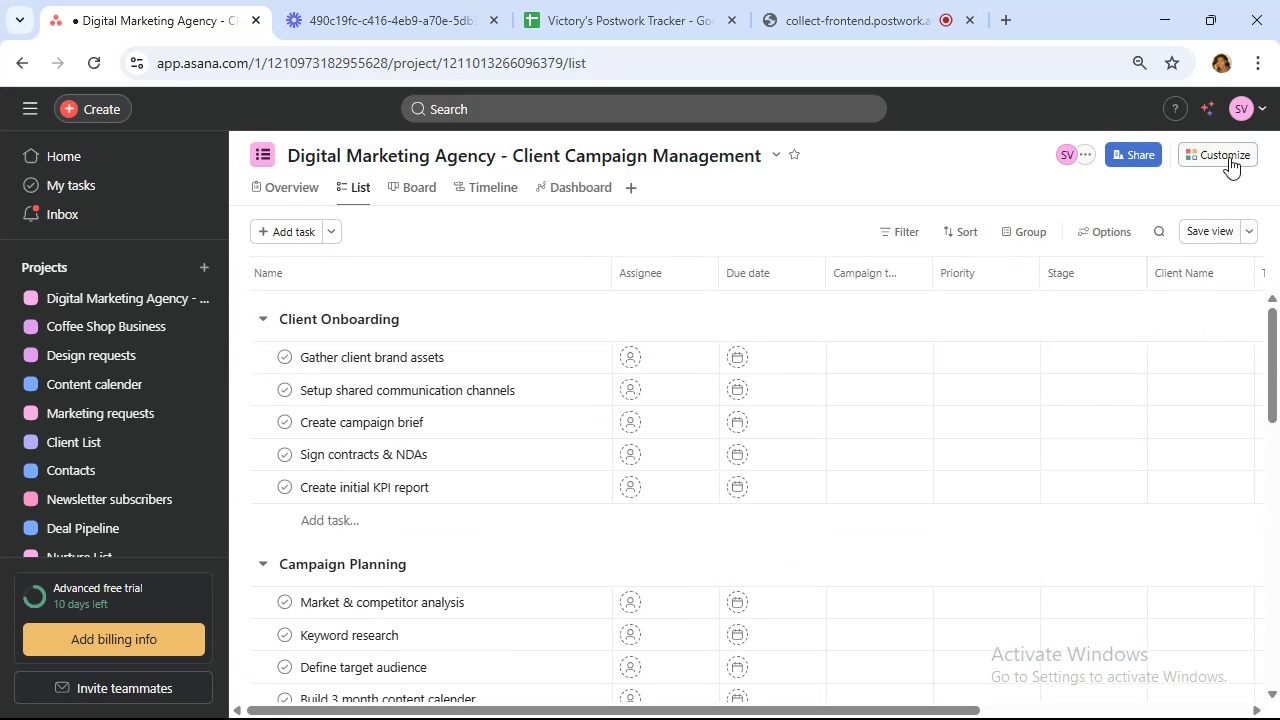 
left_click([1229, 157])
 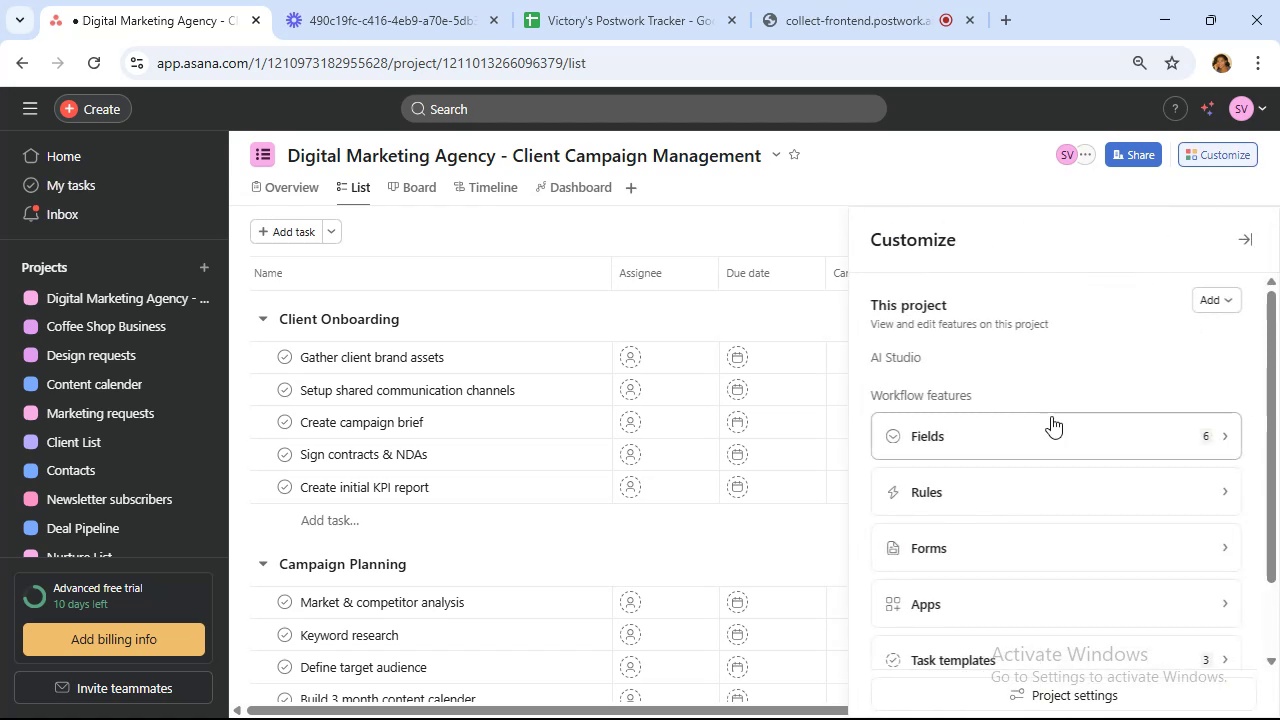 
left_click([1111, 481])
 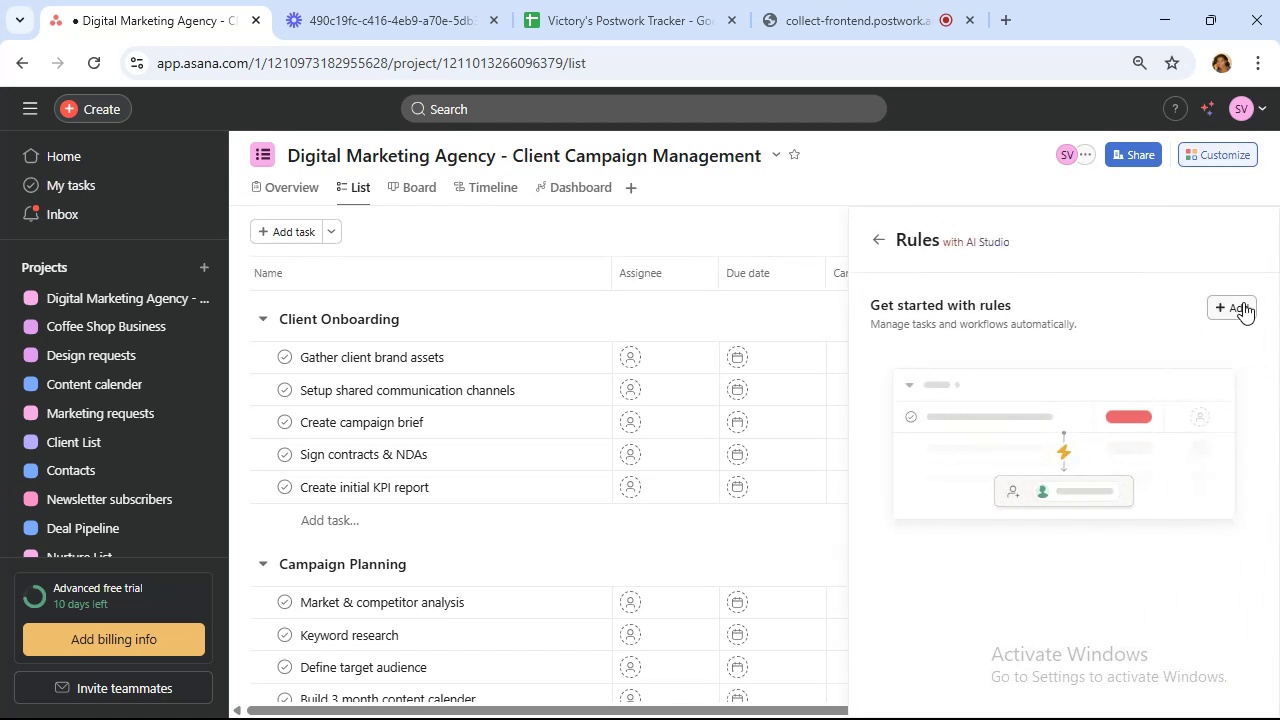 
left_click([1244, 302])
 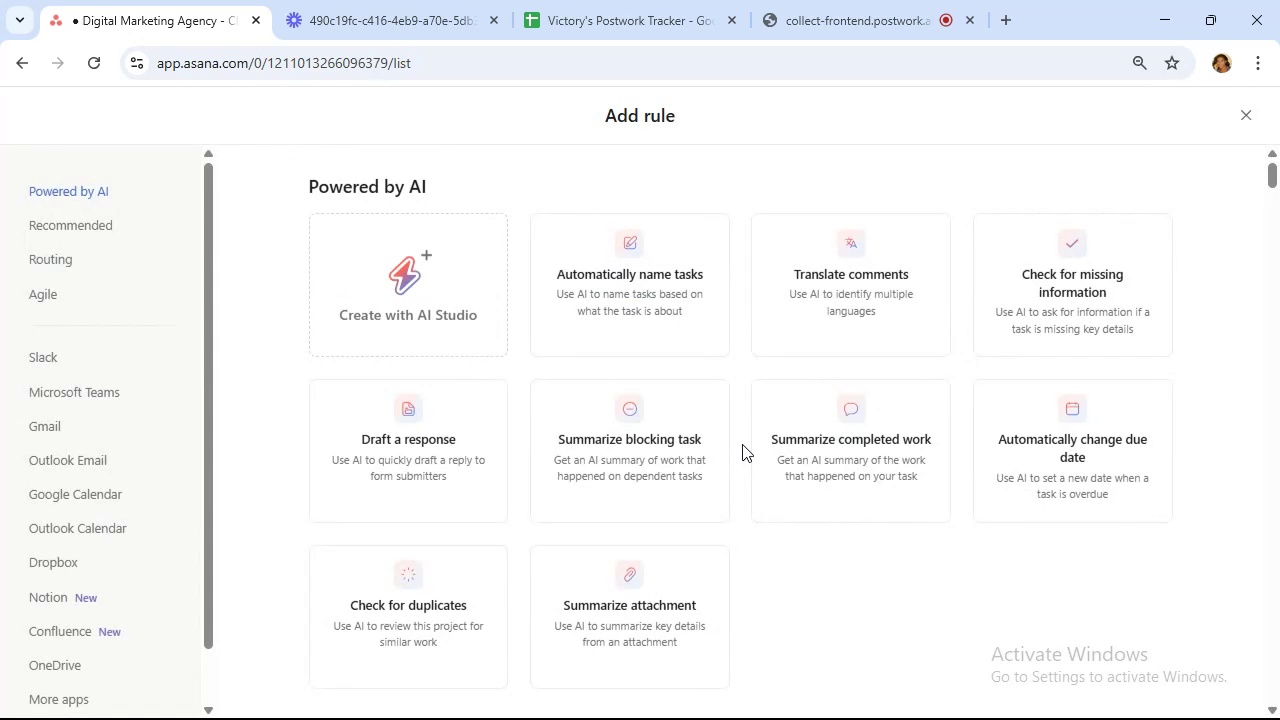 
wait(18.67)
 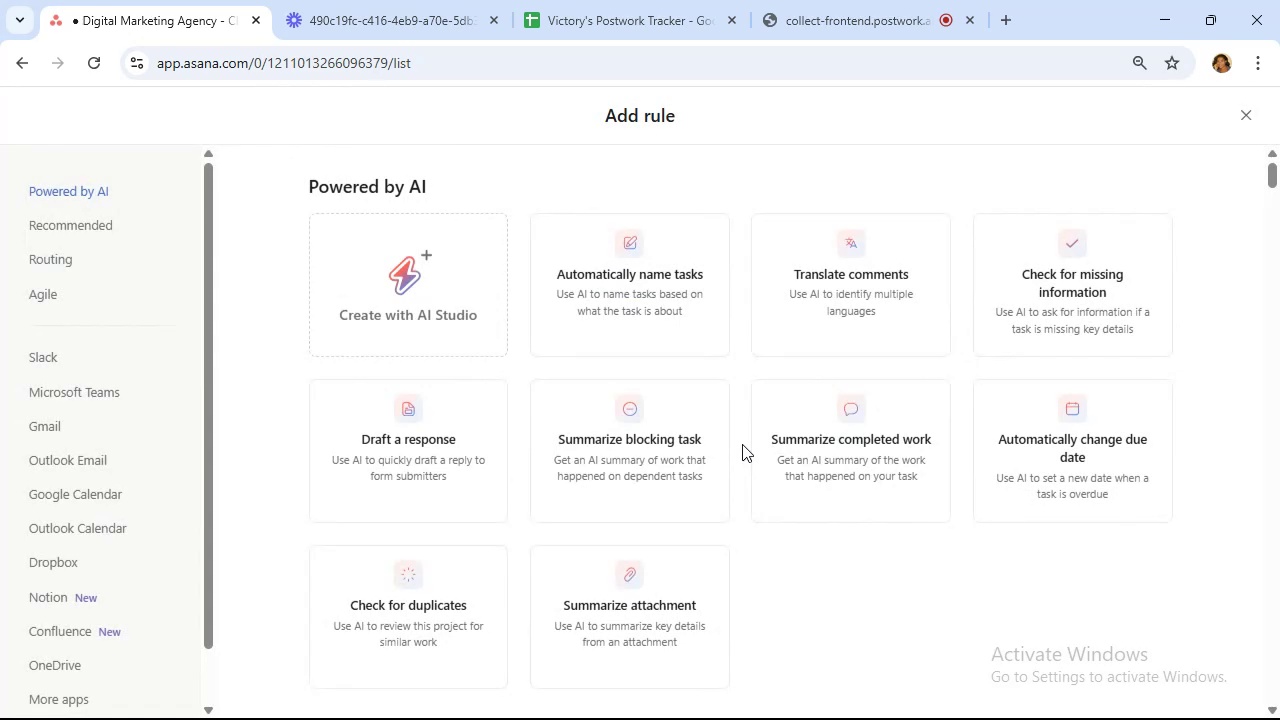 
scroll: coordinate [515, 532], scroll_direction: down, amount: 2.0
 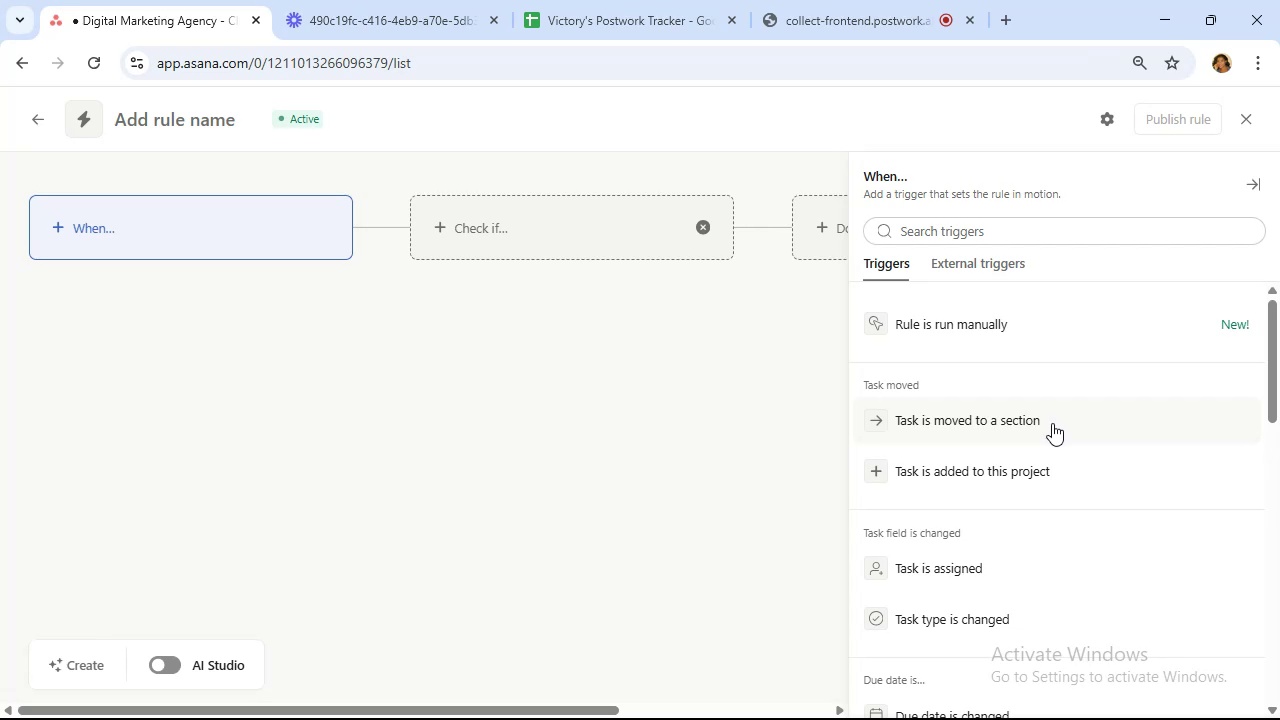 
wait(39.34)
 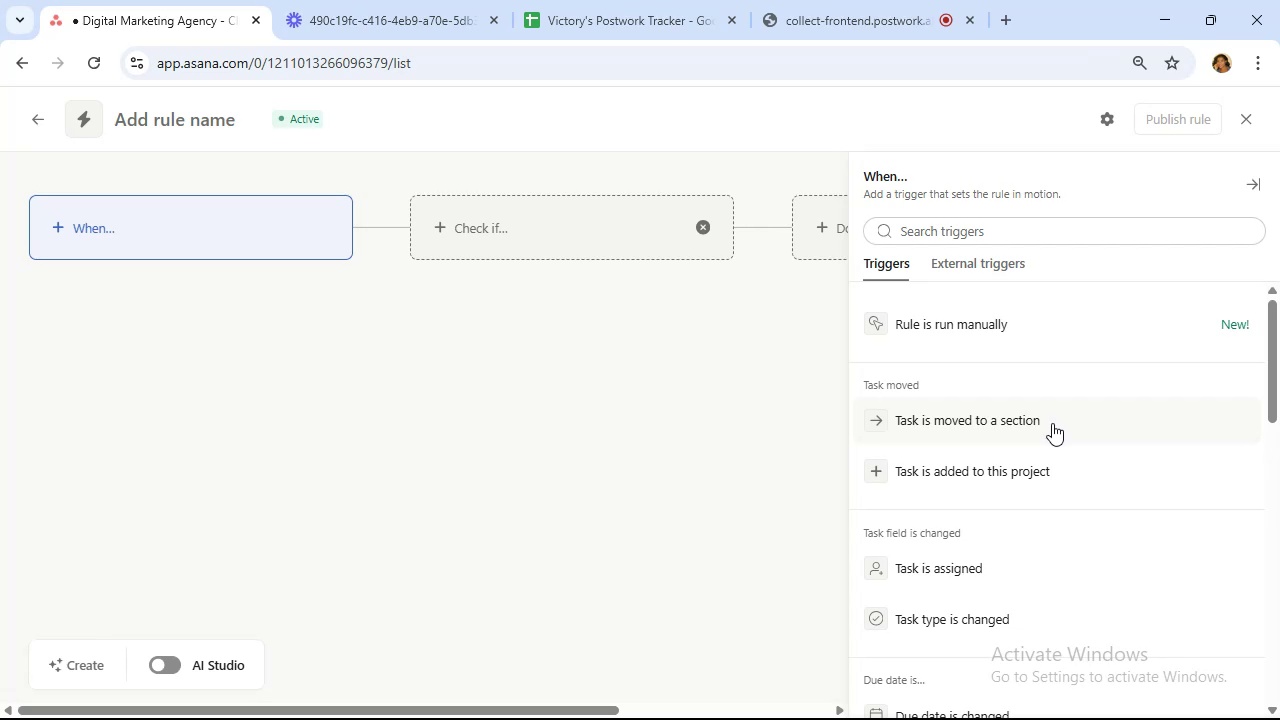 
scroll: coordinate [1040, 485], scroll_direction: down, amount: 7.0
 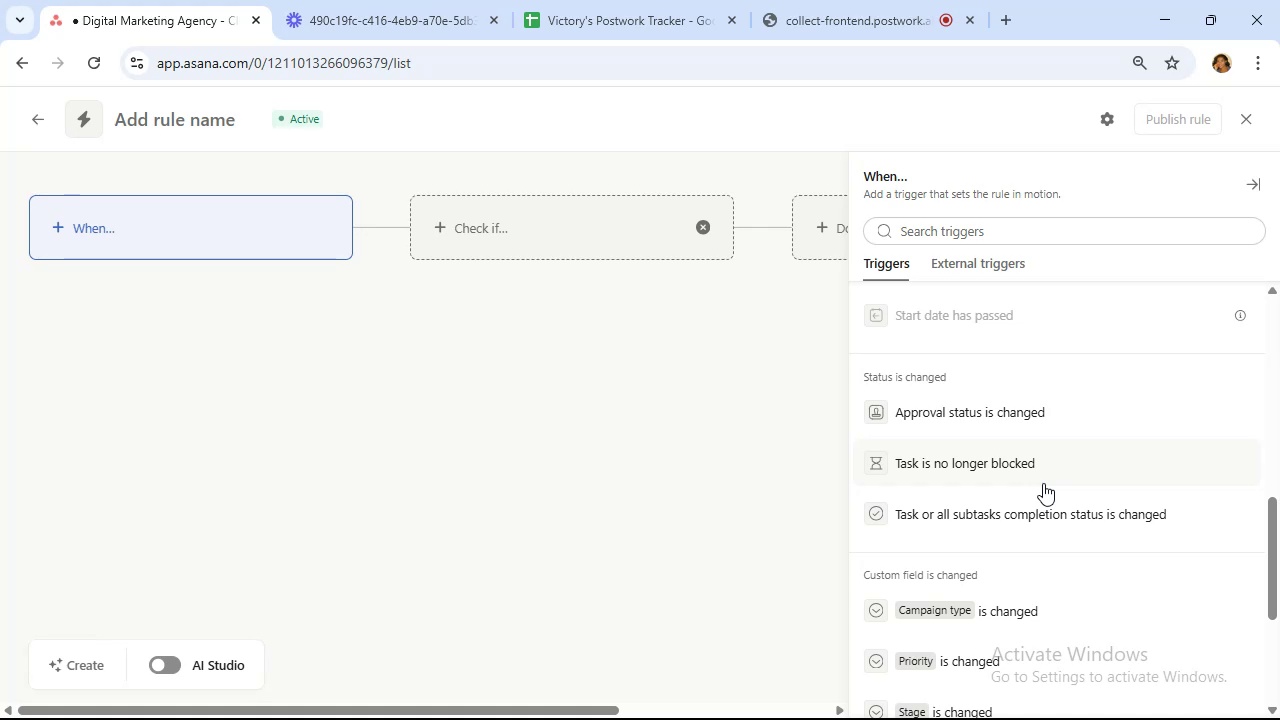 
wait(7.4)
 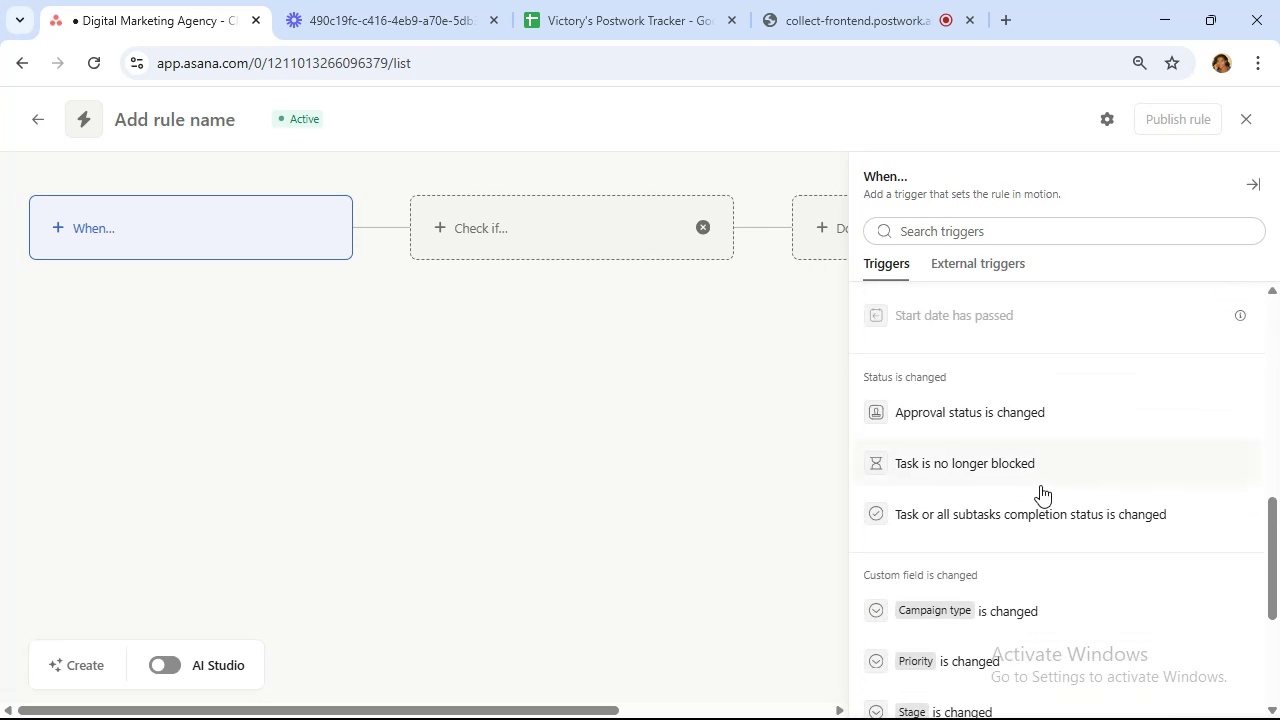 
left_click([1084, 521])
 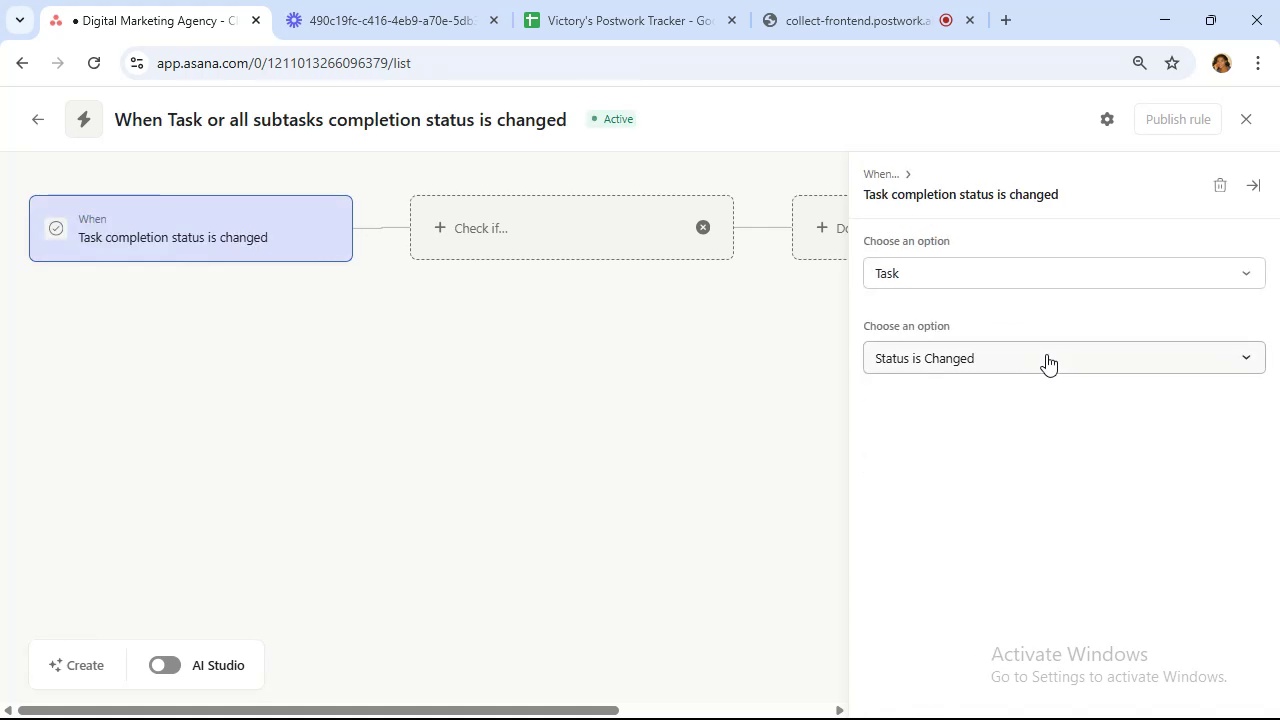 
left_click([1046, 354])
 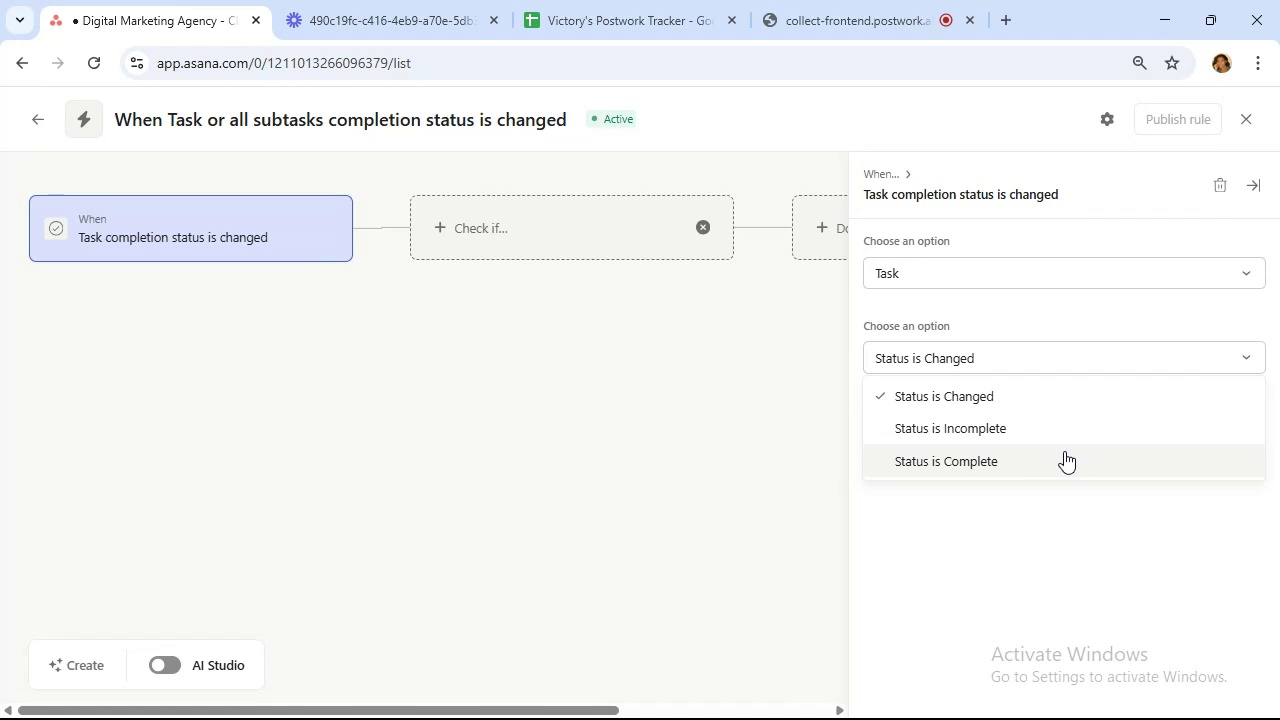 
wait(10.08)
 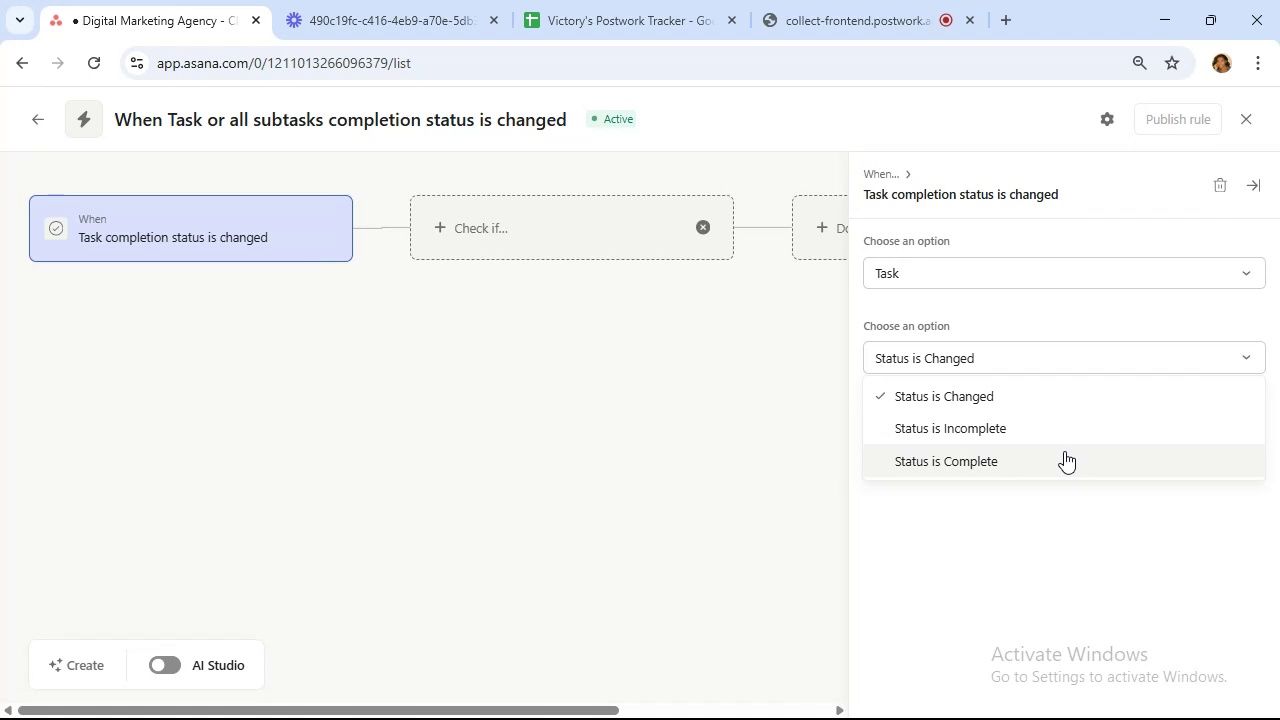 
left_click([885, 174])
 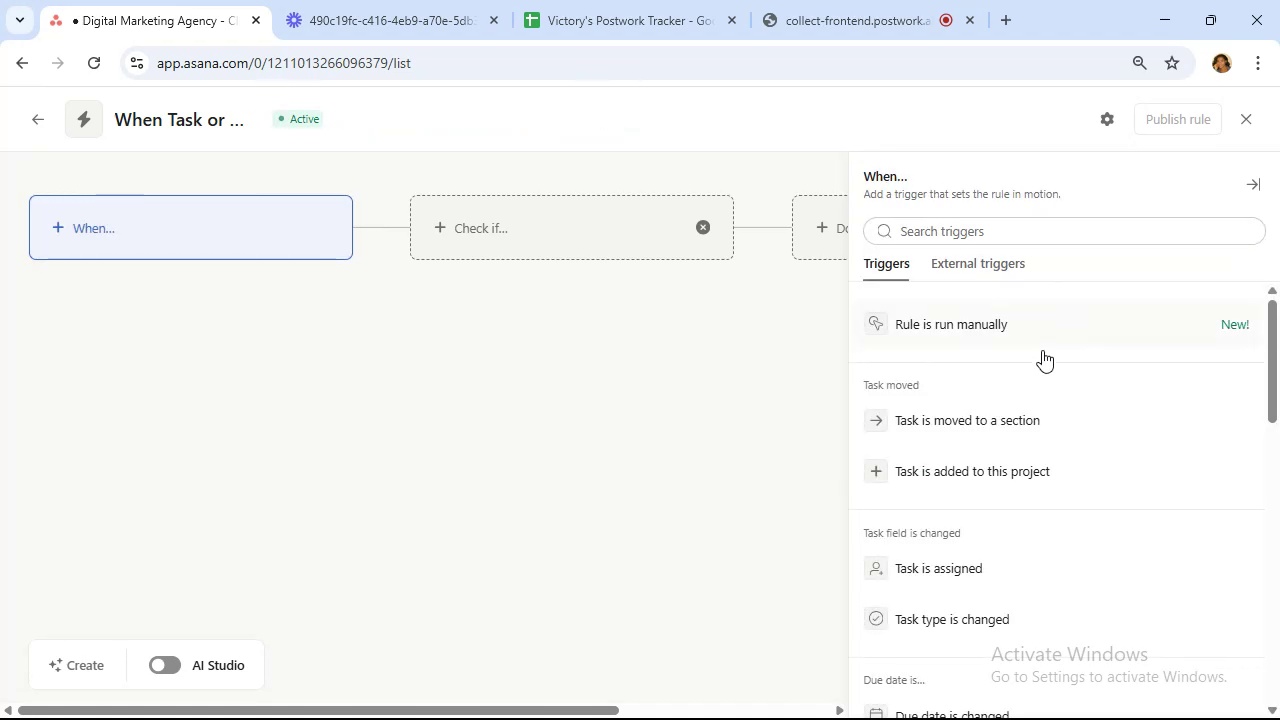 
scroll: coordinate [1078, 370], scroll_direction: down, amount: 11.0
 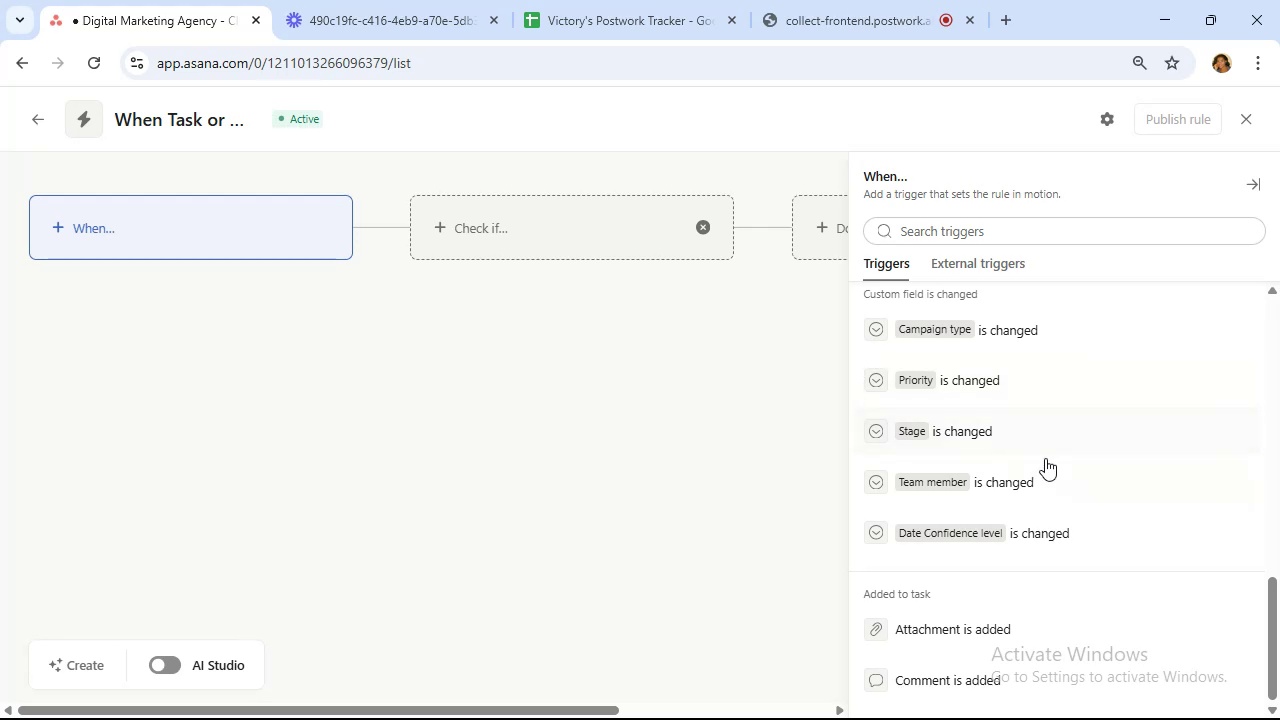 
left_click([1051, 434])
 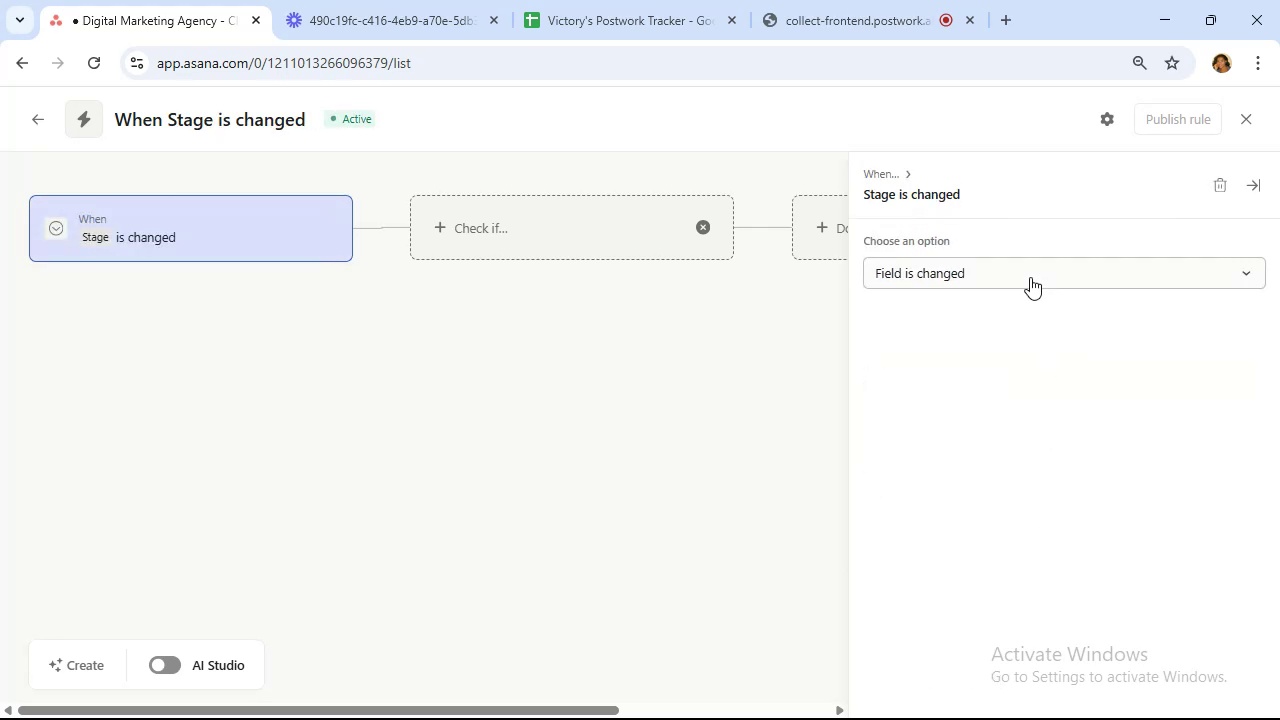 
left_click([1030, 275])
 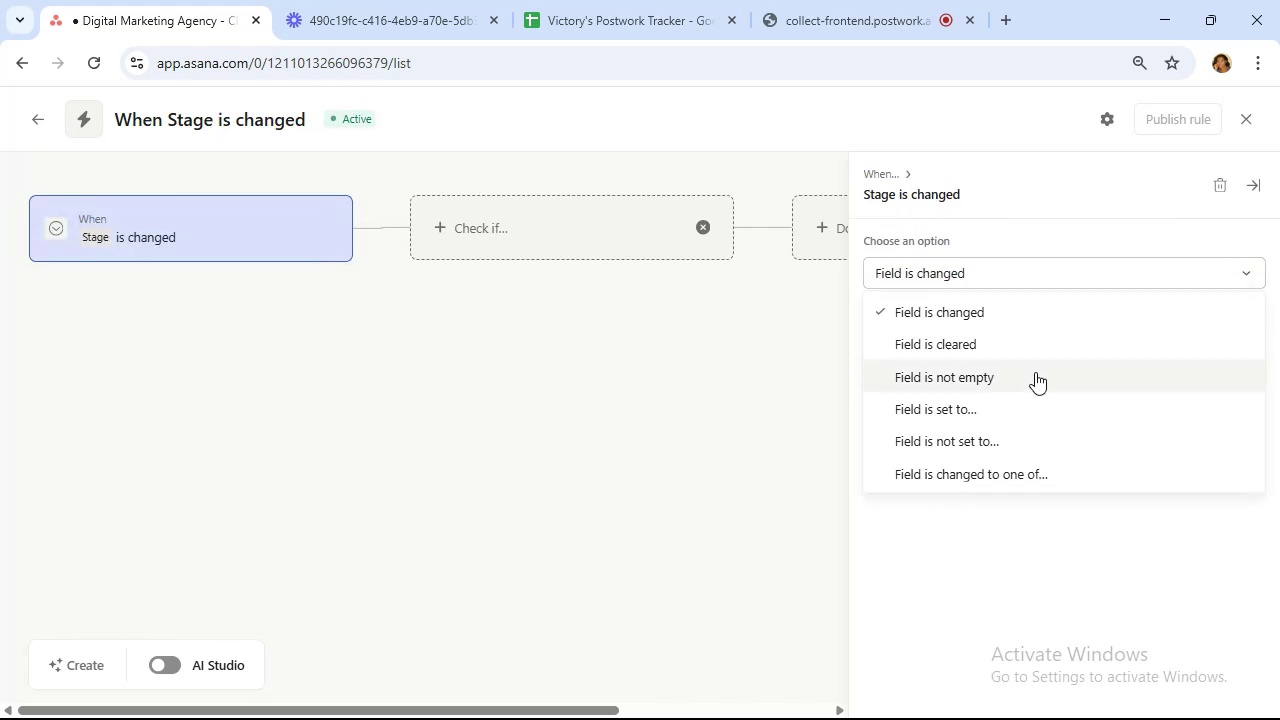 
left_click([1029, 401])
 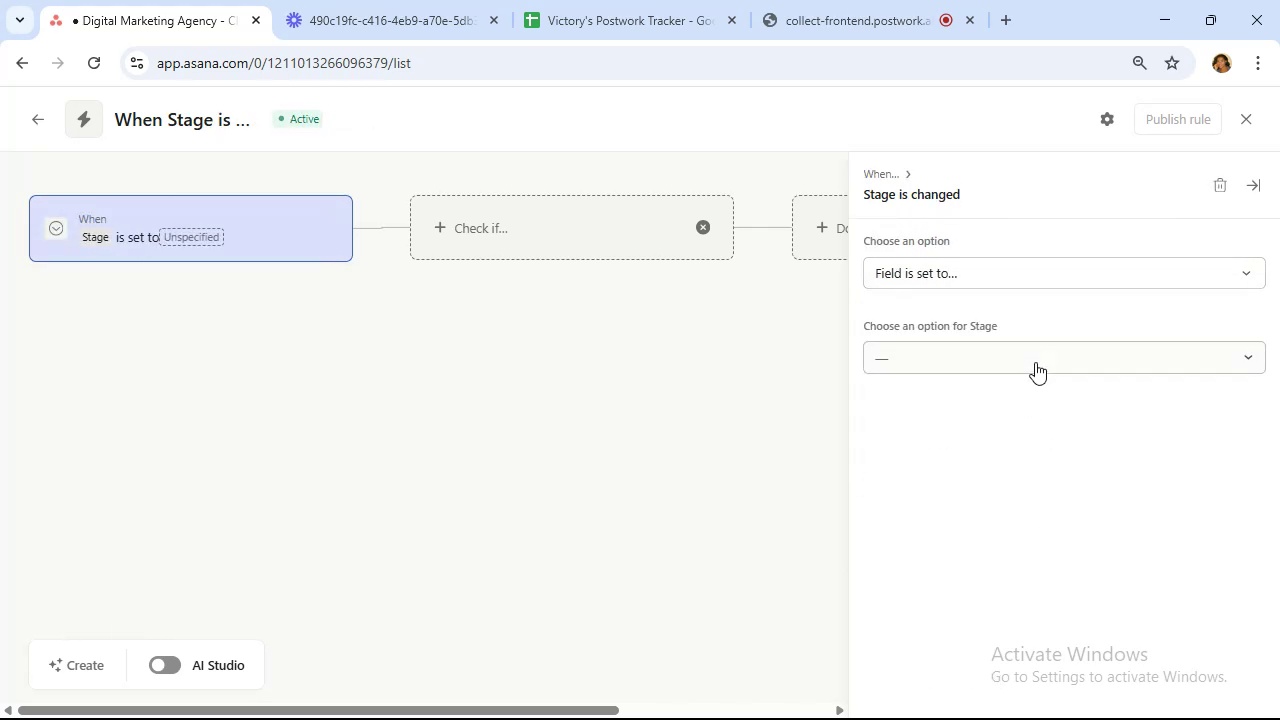 
left_click([1035, 357])
 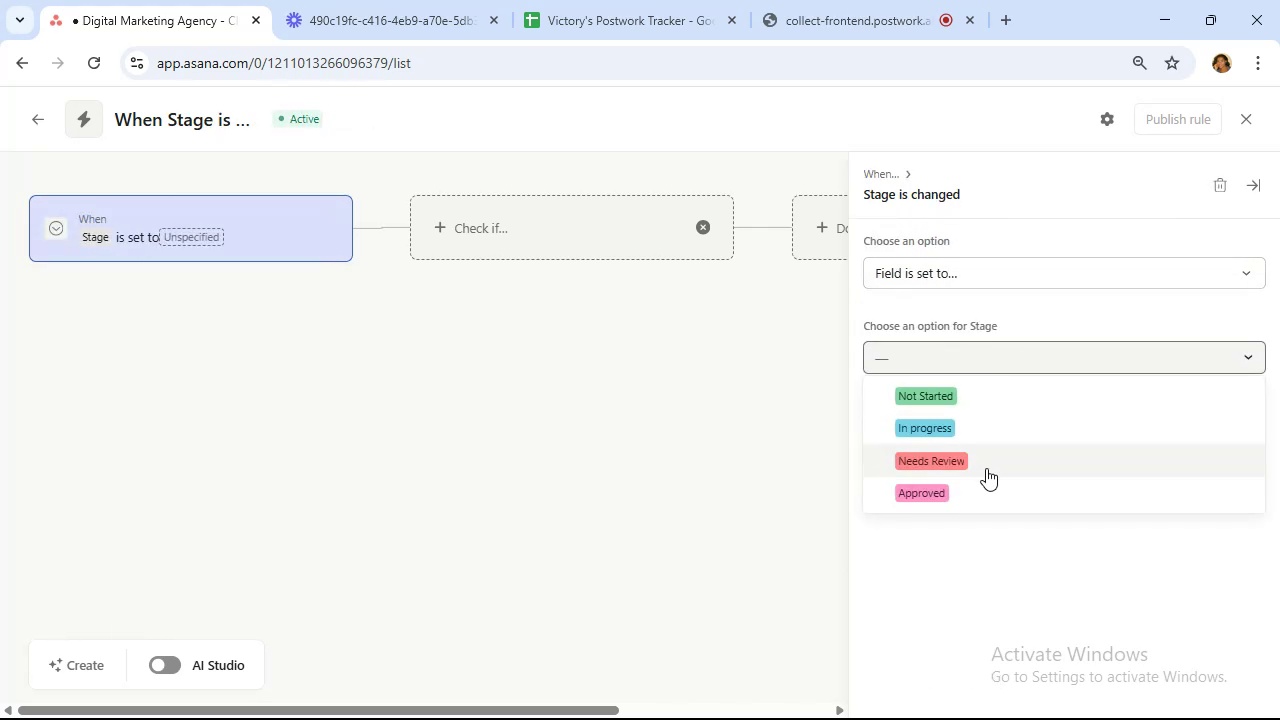 
left_click([986, 492])
 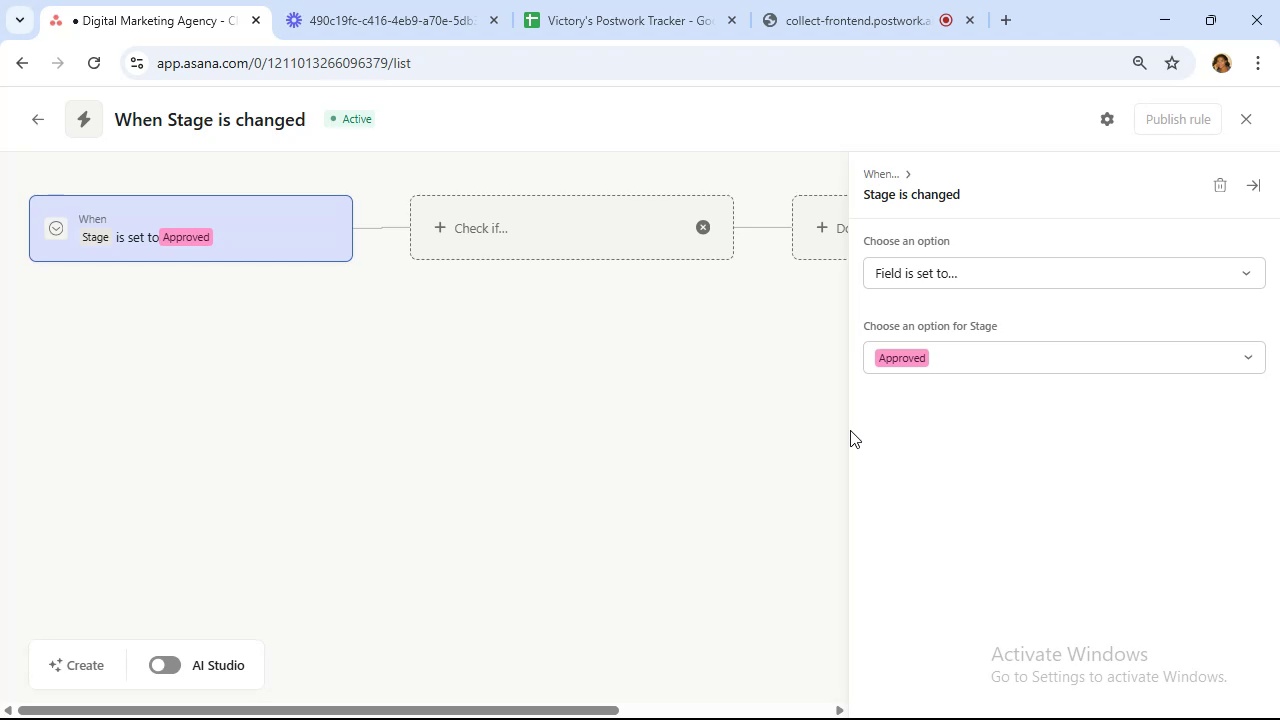 
wait(18.28)
 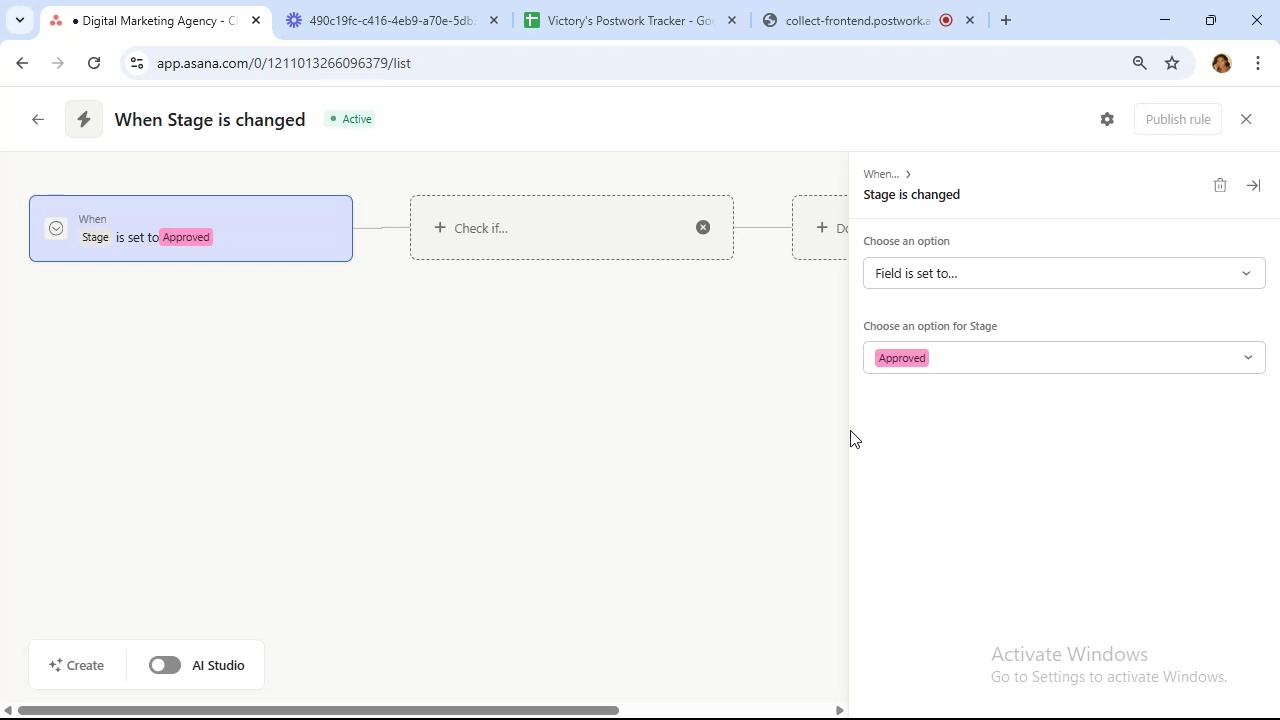 
left_click([647, 245])
 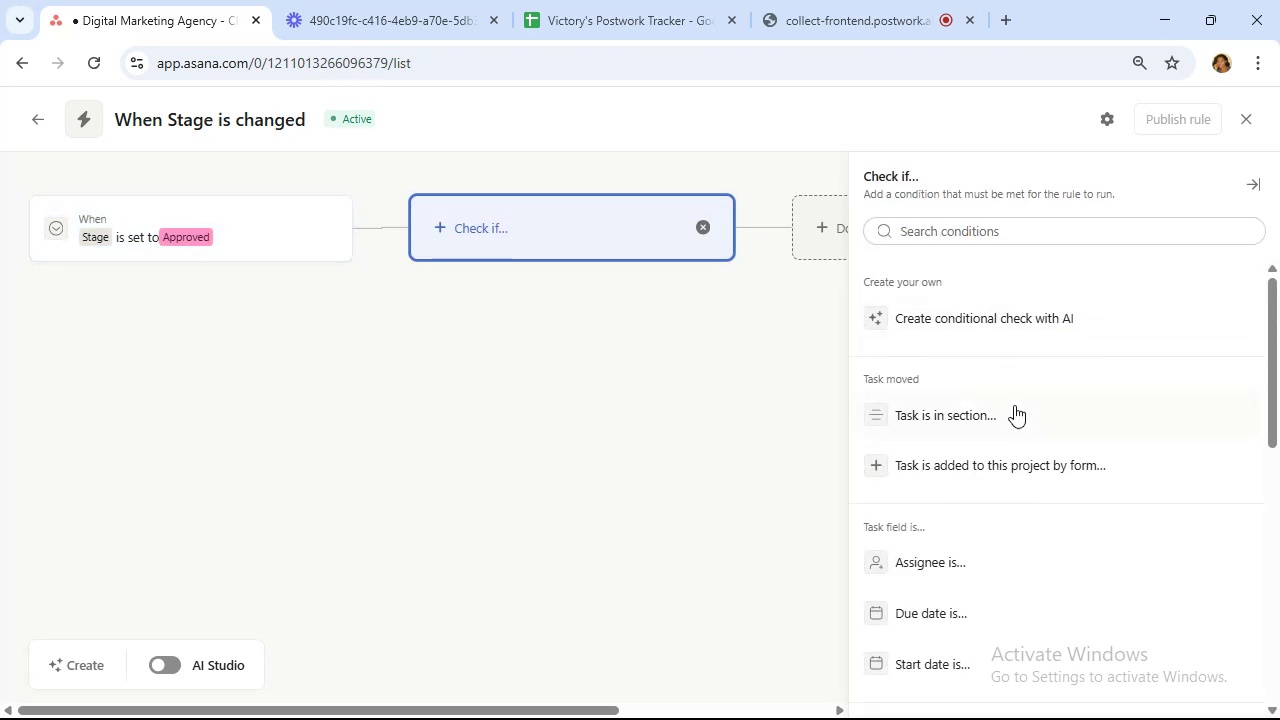 
left_click([1015, 412])
 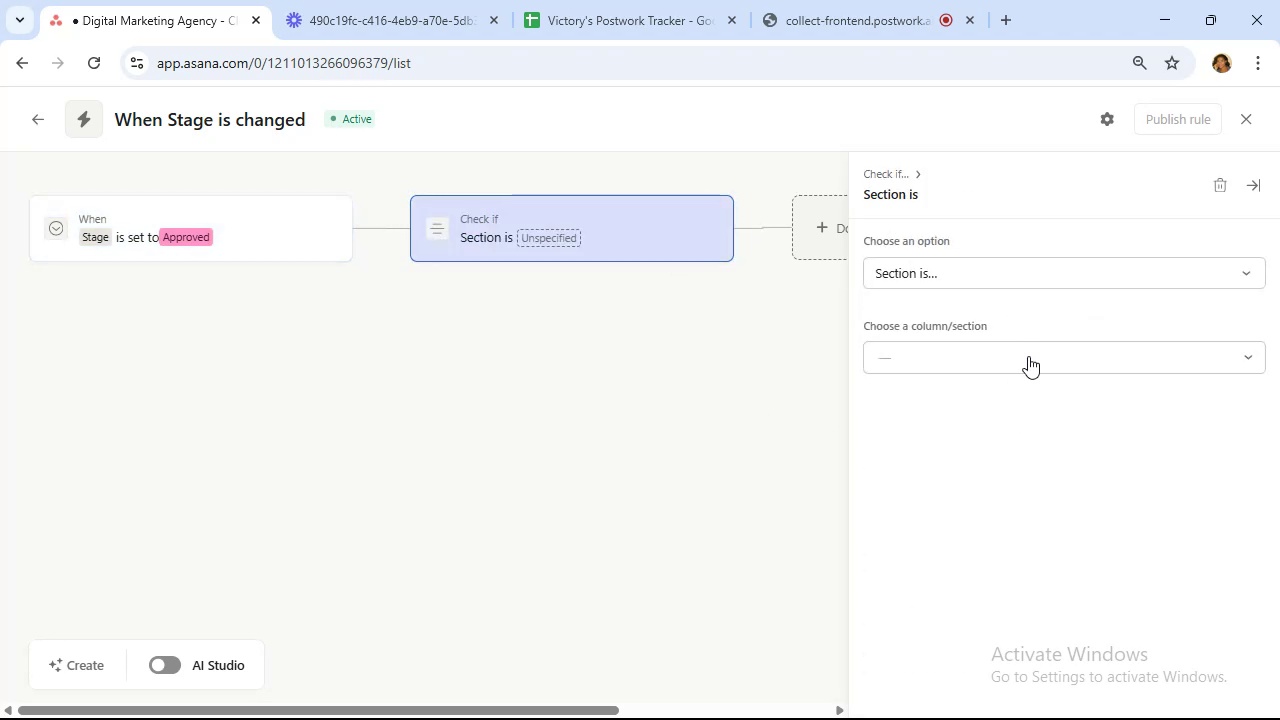 
left_click([1028, 359])
 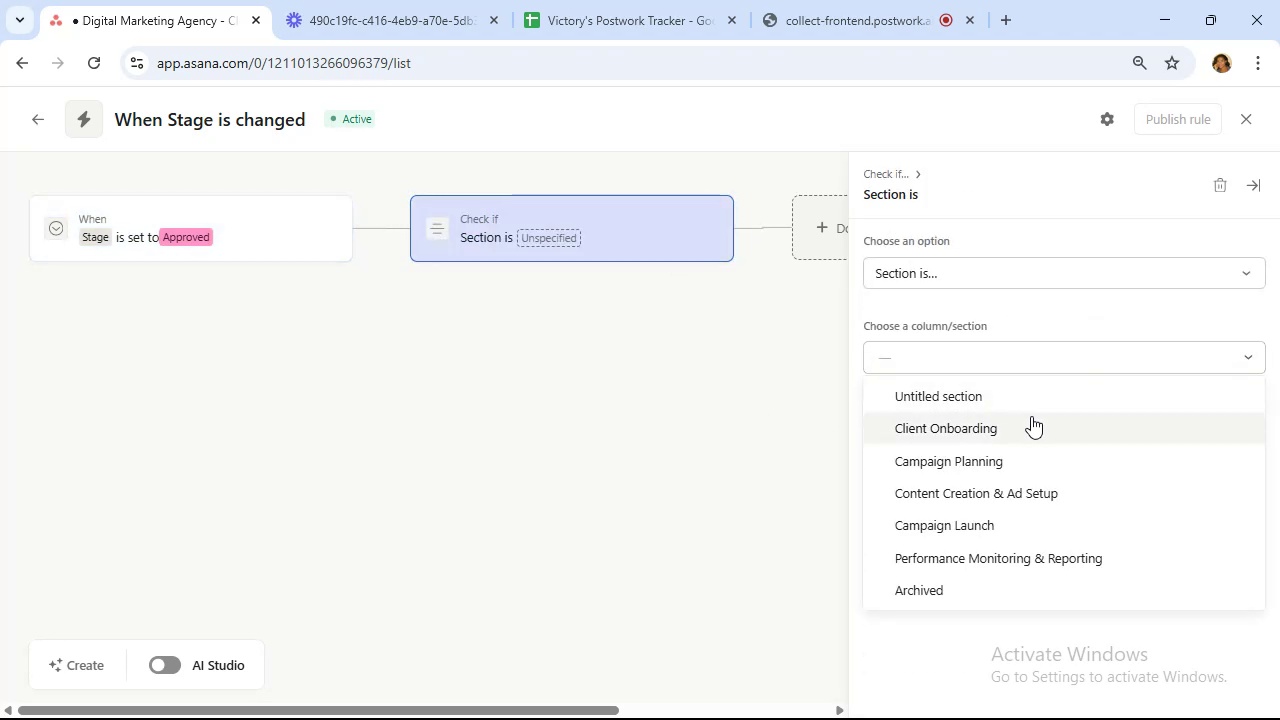 
left_click([1036, 433])
 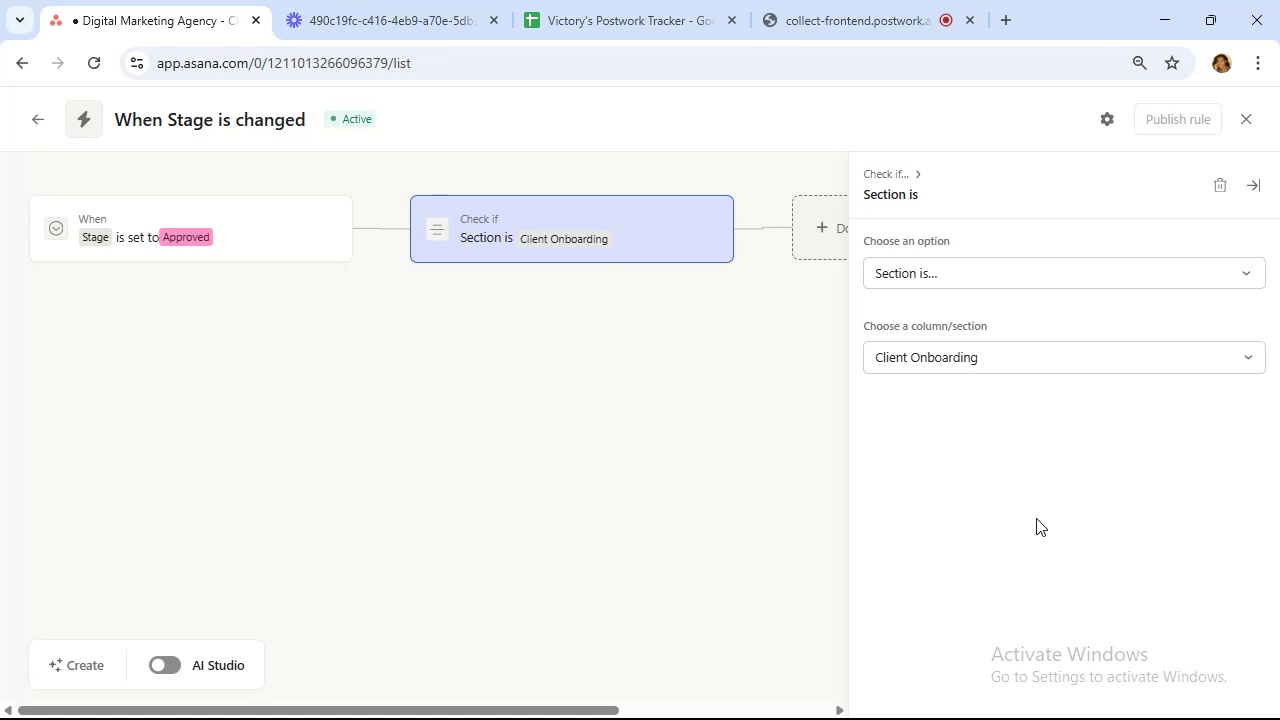 
wait(15.95)
 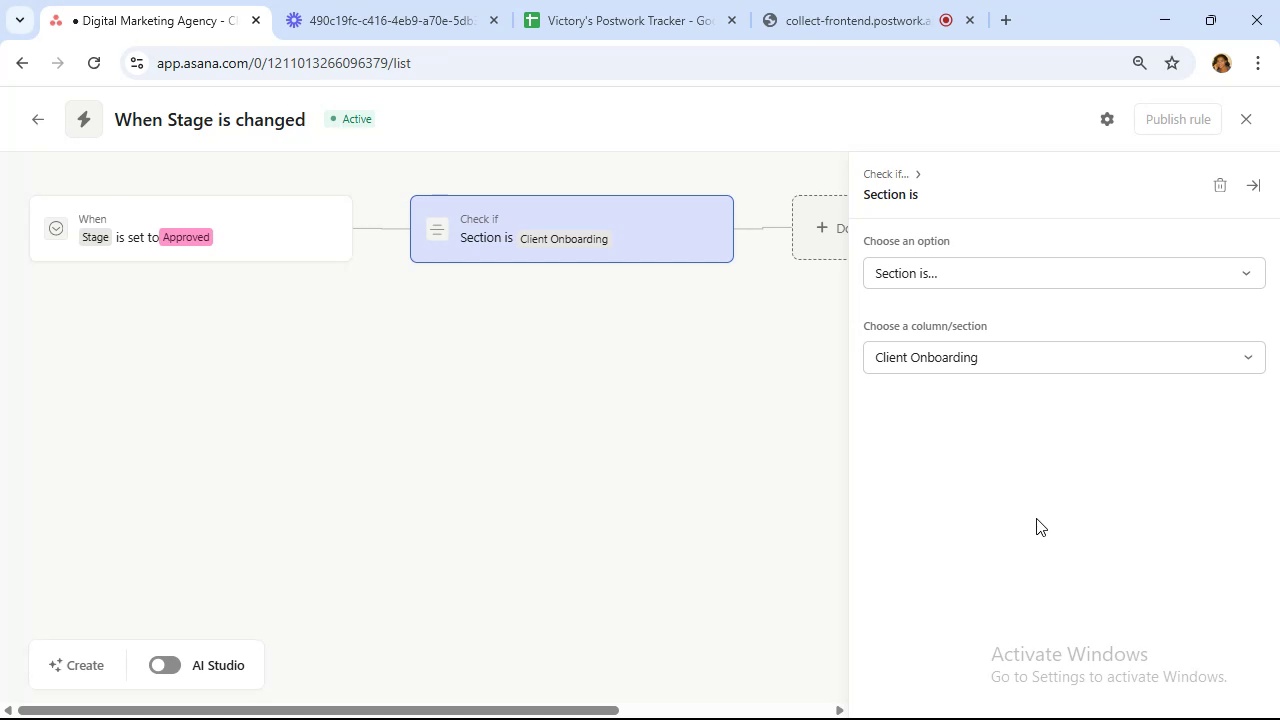 
left_click([813, 247])
 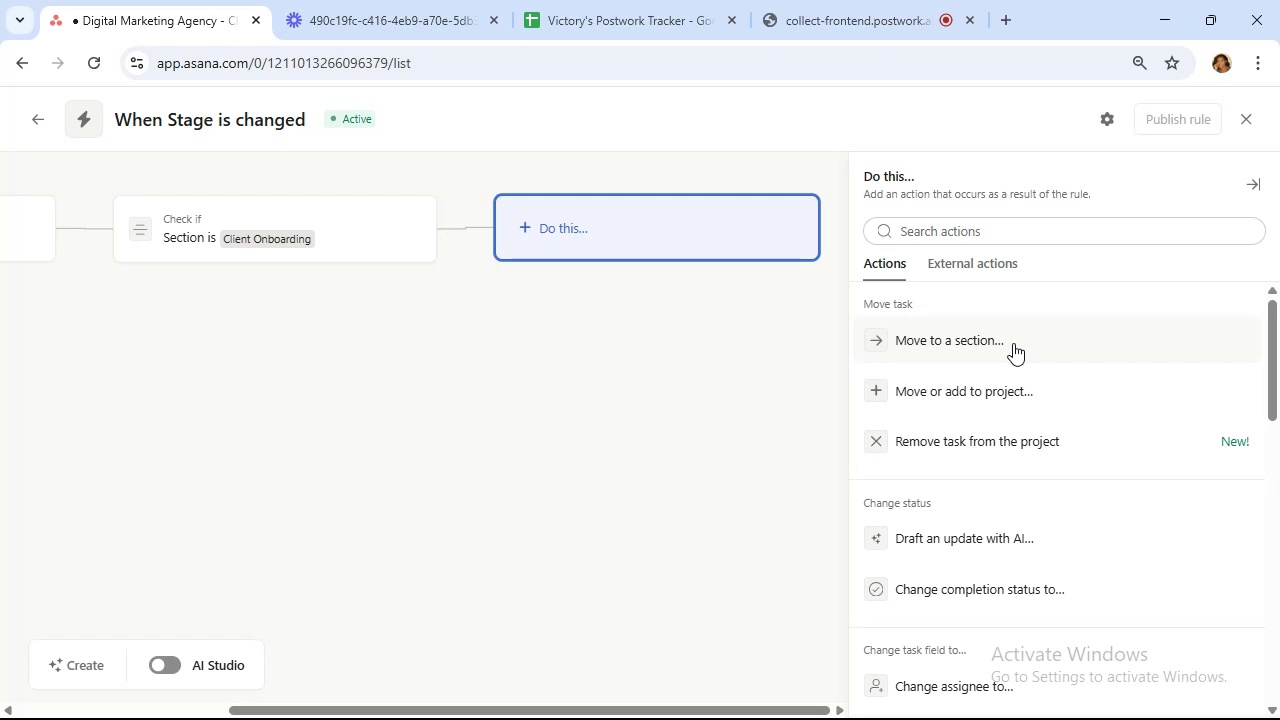 
wait(11.64)
 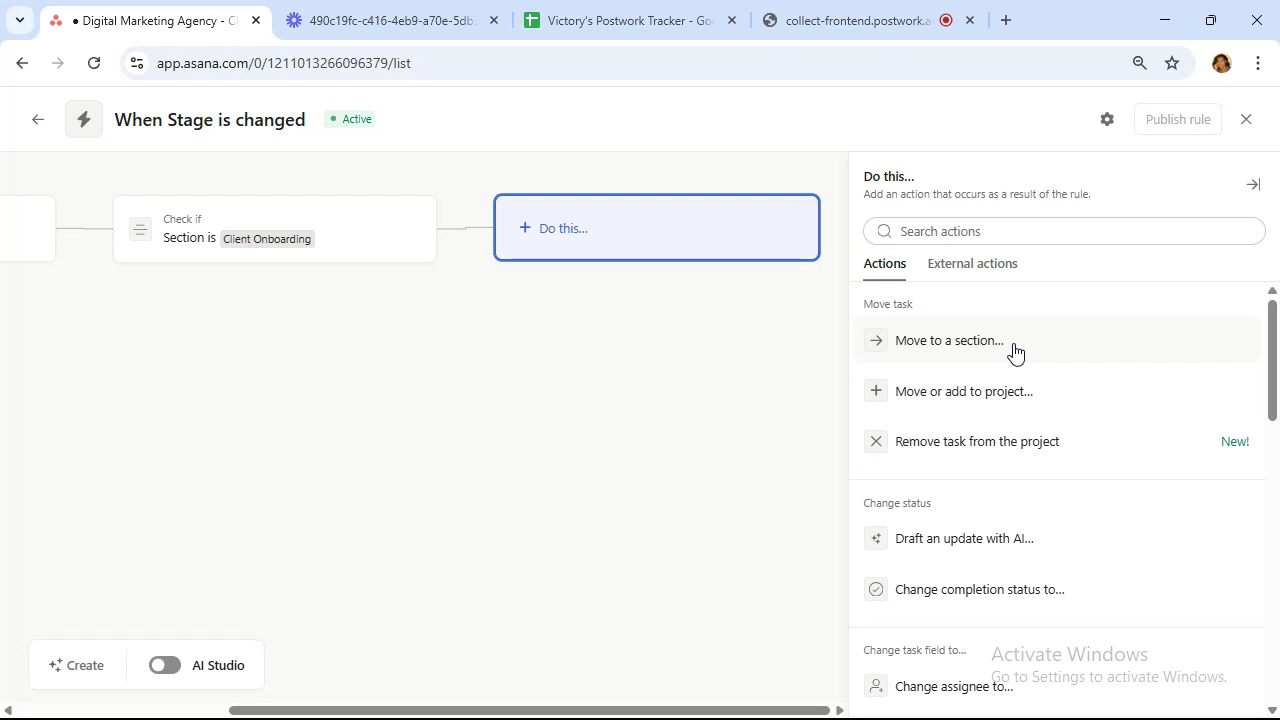 
scroll: coordinate [1021, 338], scroll_direction: down, amount: 2.0
 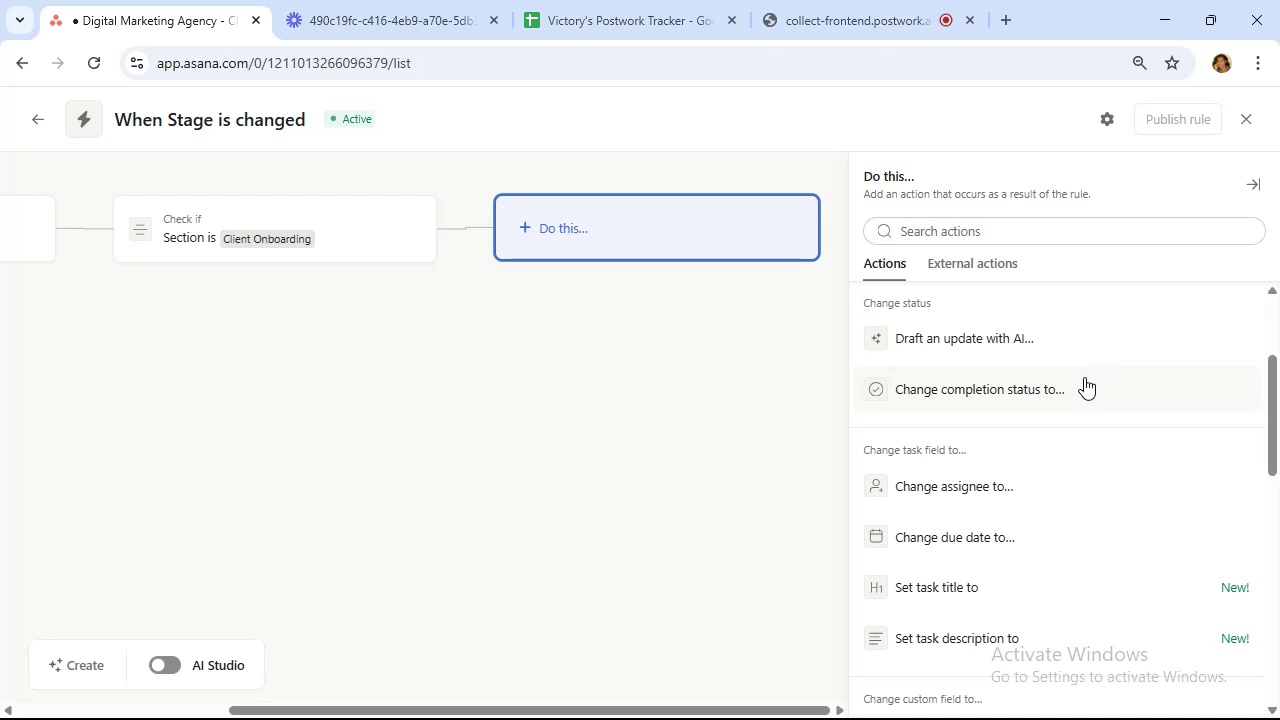 
wait(11.1)
 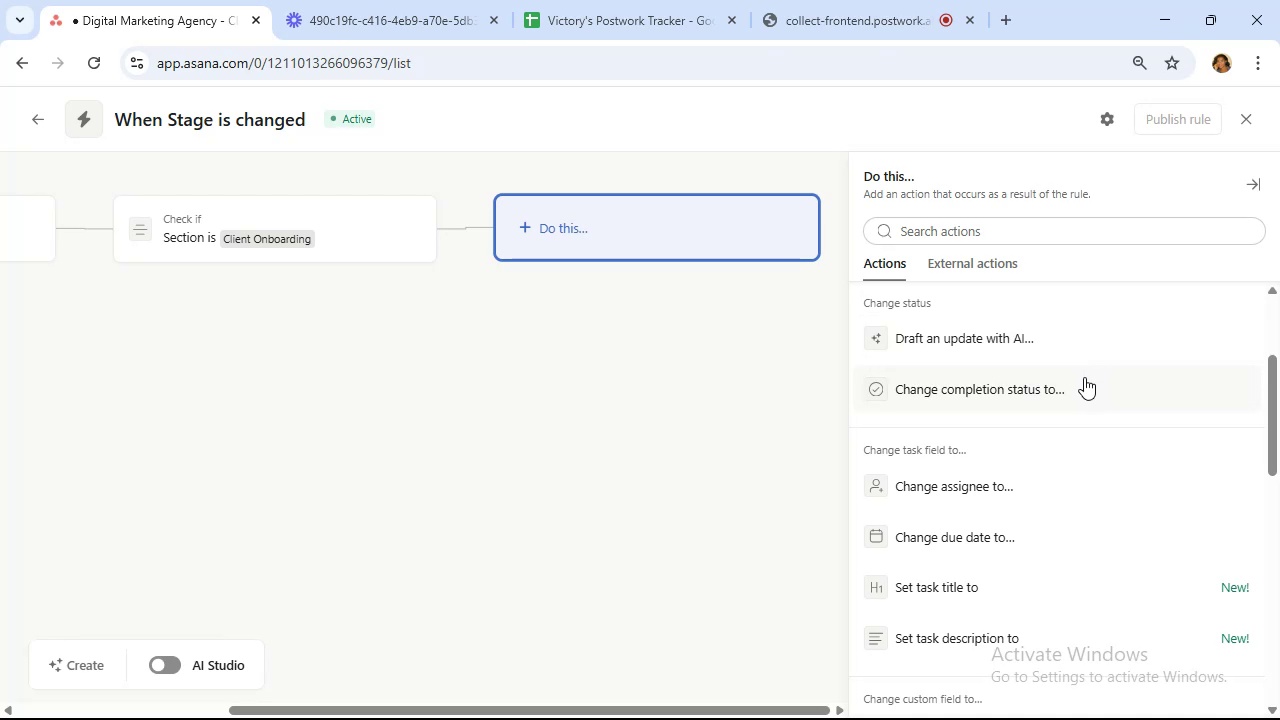 
left_click_drag(start_coordinate=[523, 707], to_coordinate=[462, 684])
 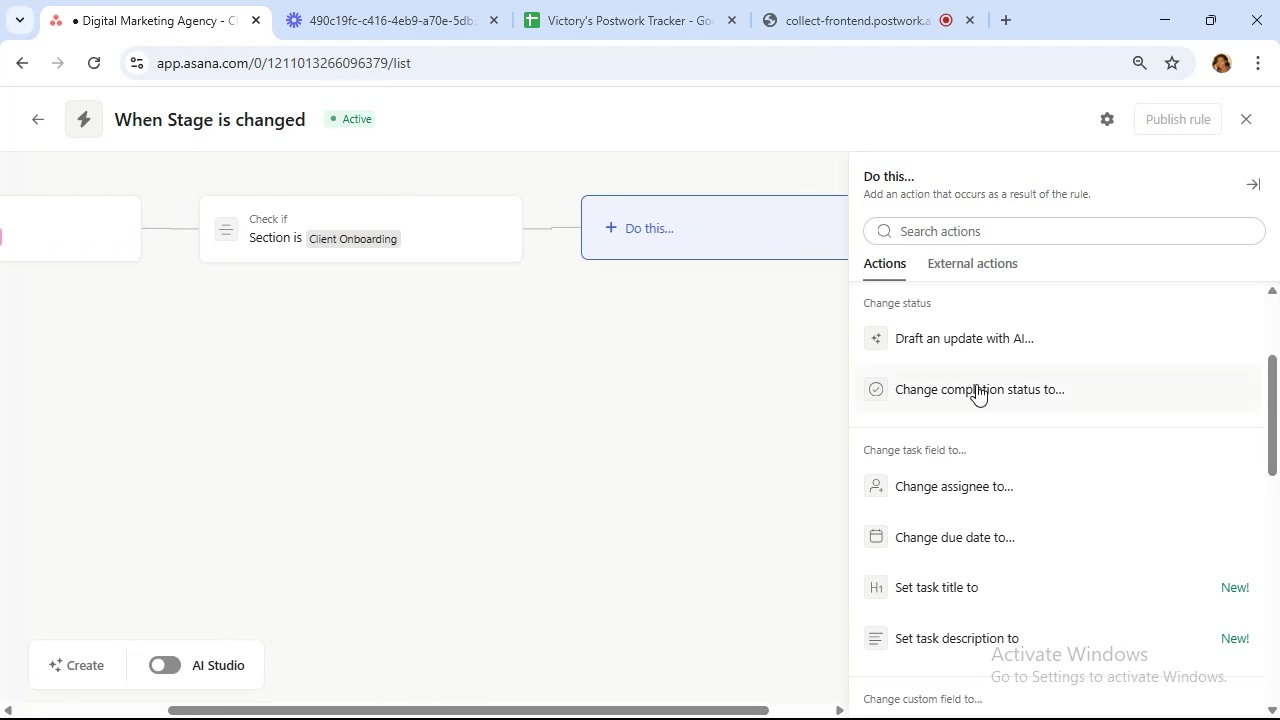 
left_click([979, 384])
 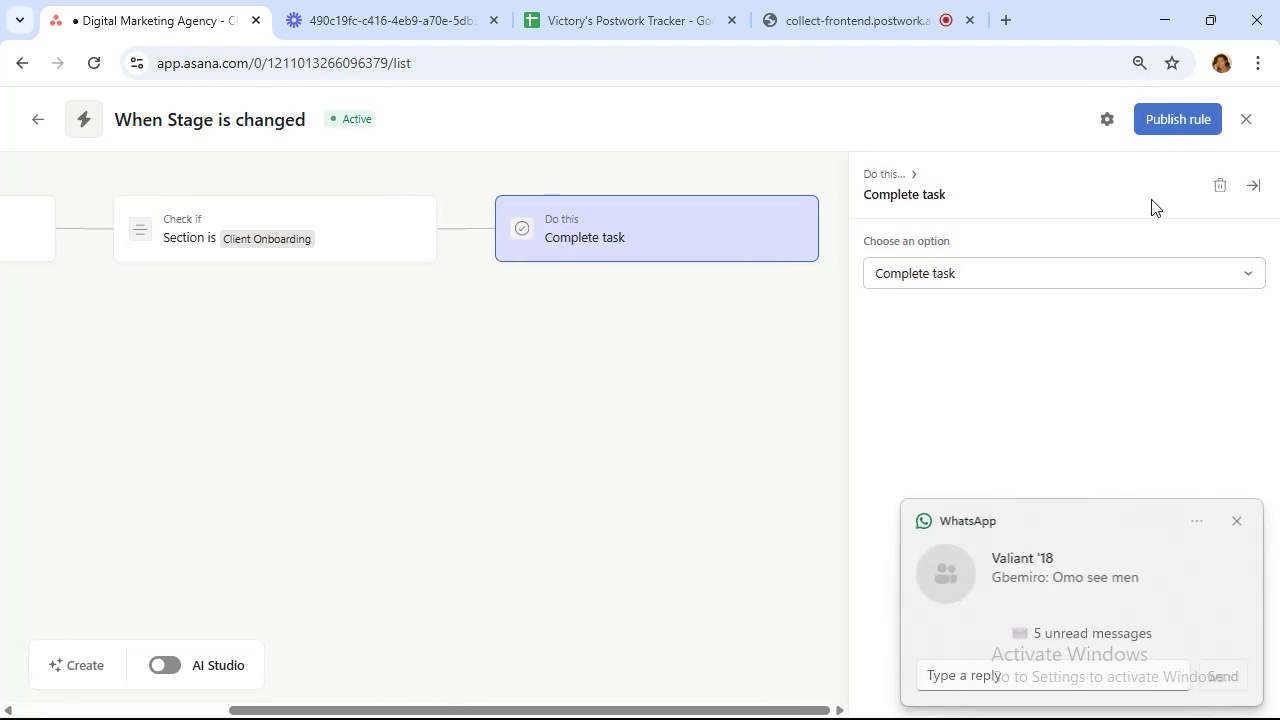 
wait(10.81)
 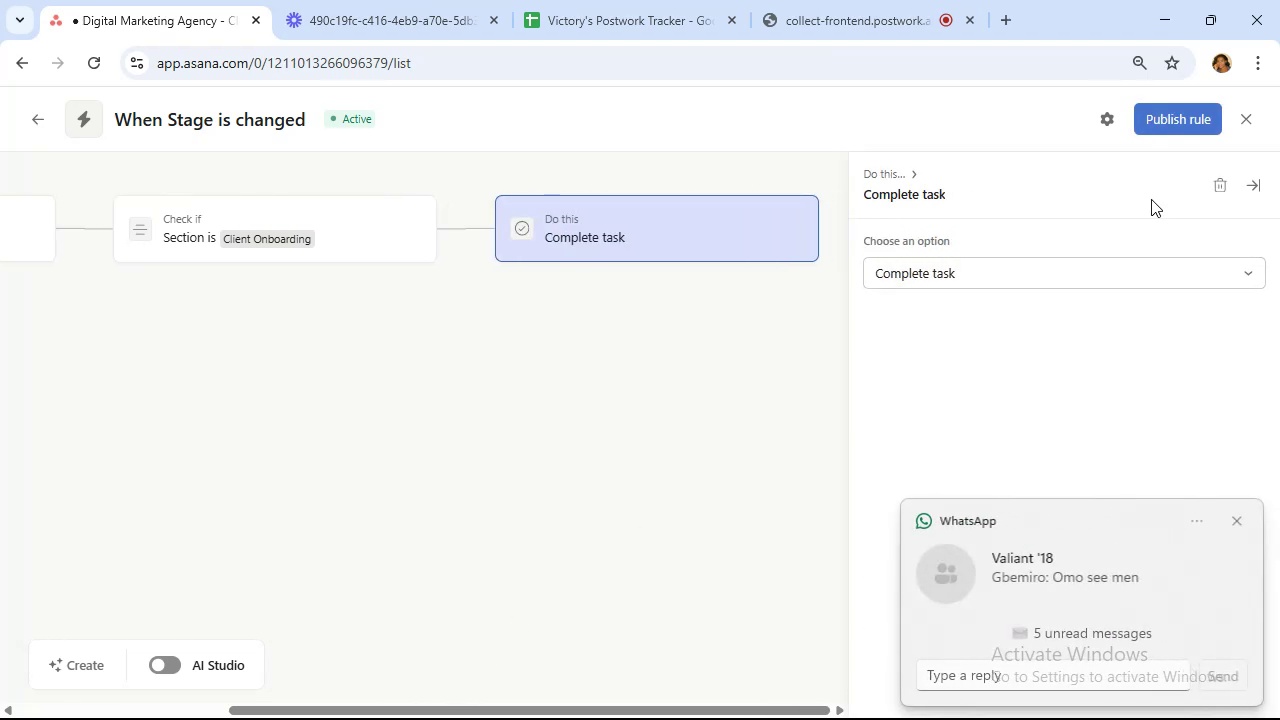 
left_click([304, 123])
 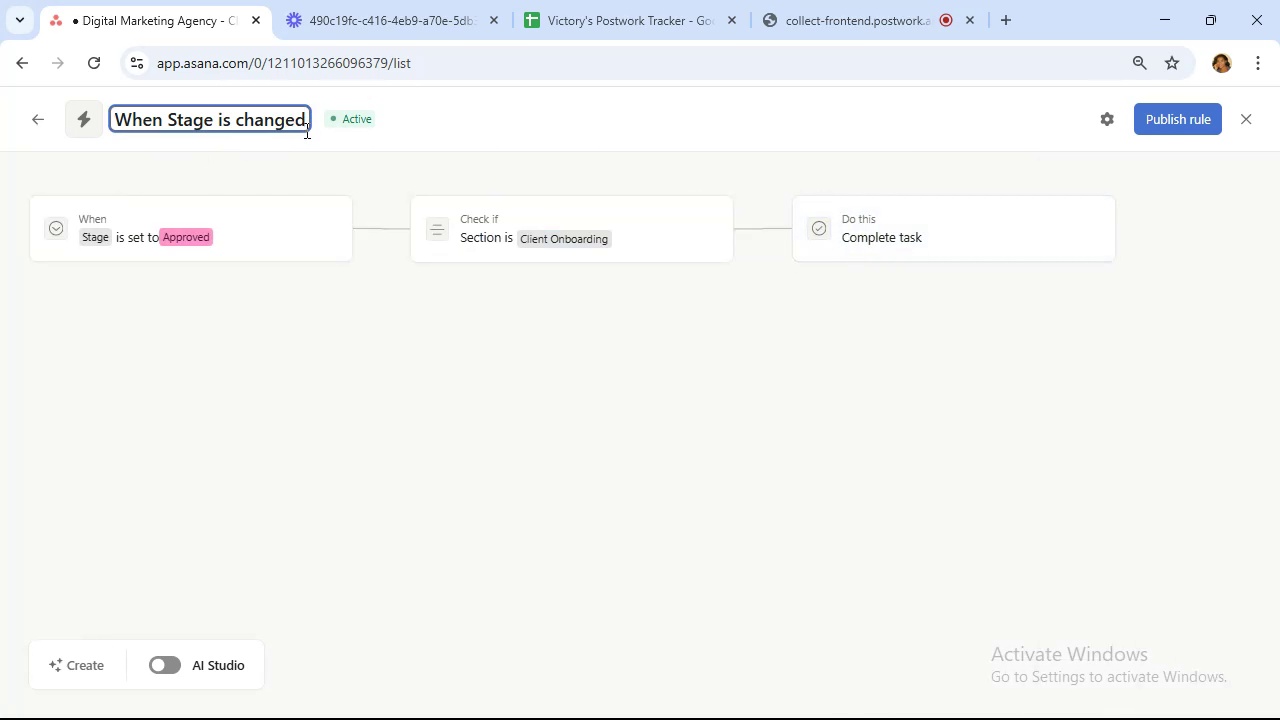 
type( to pprove)
 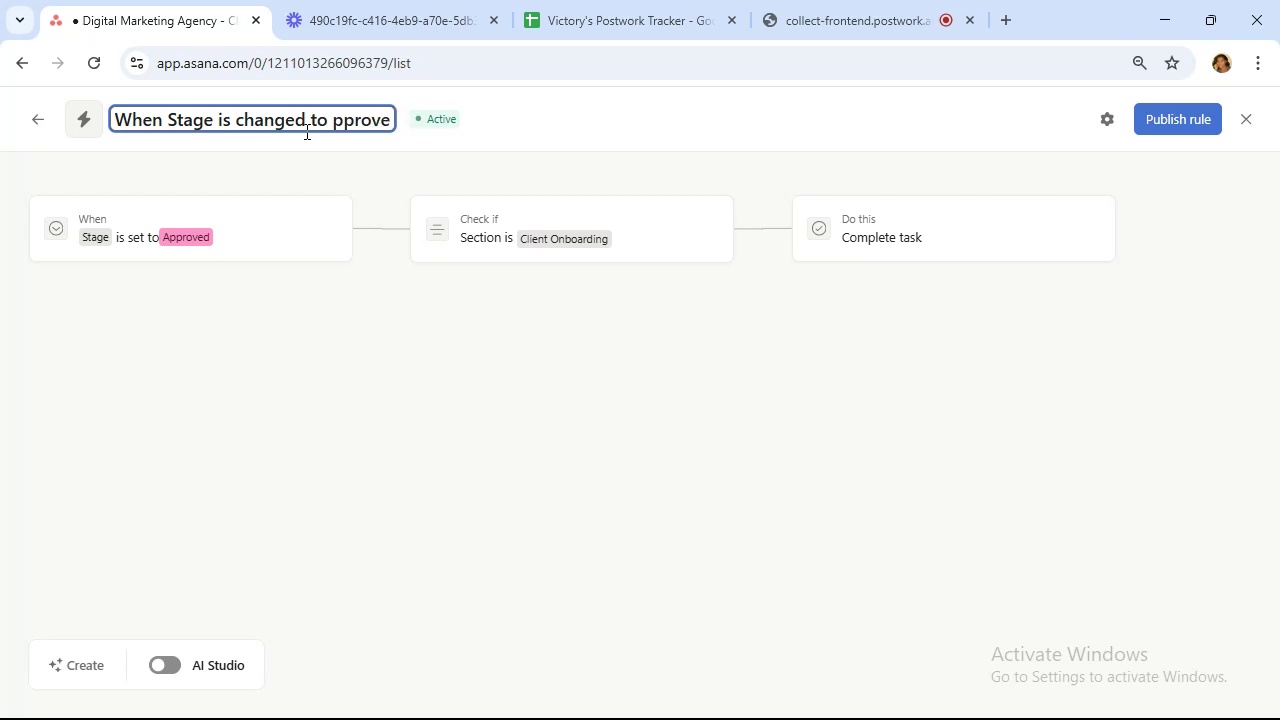 
key(ArrowLeft)
 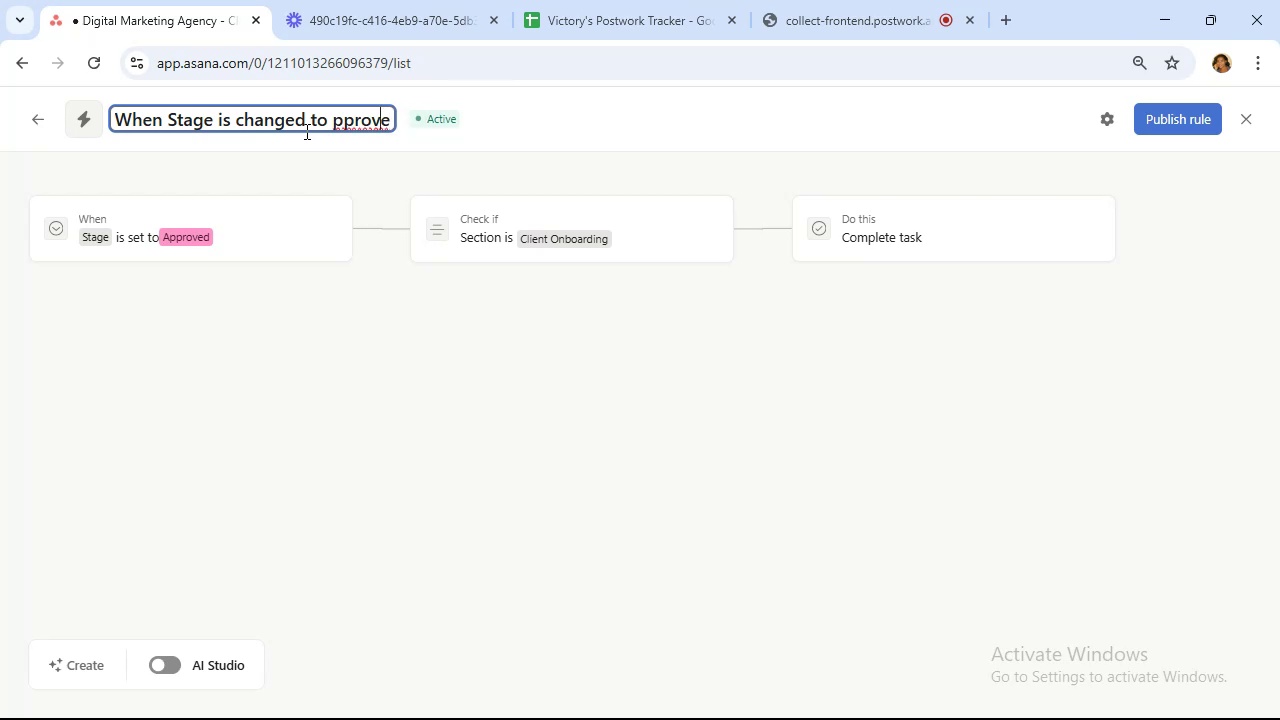 
key(ArrowLeft)
 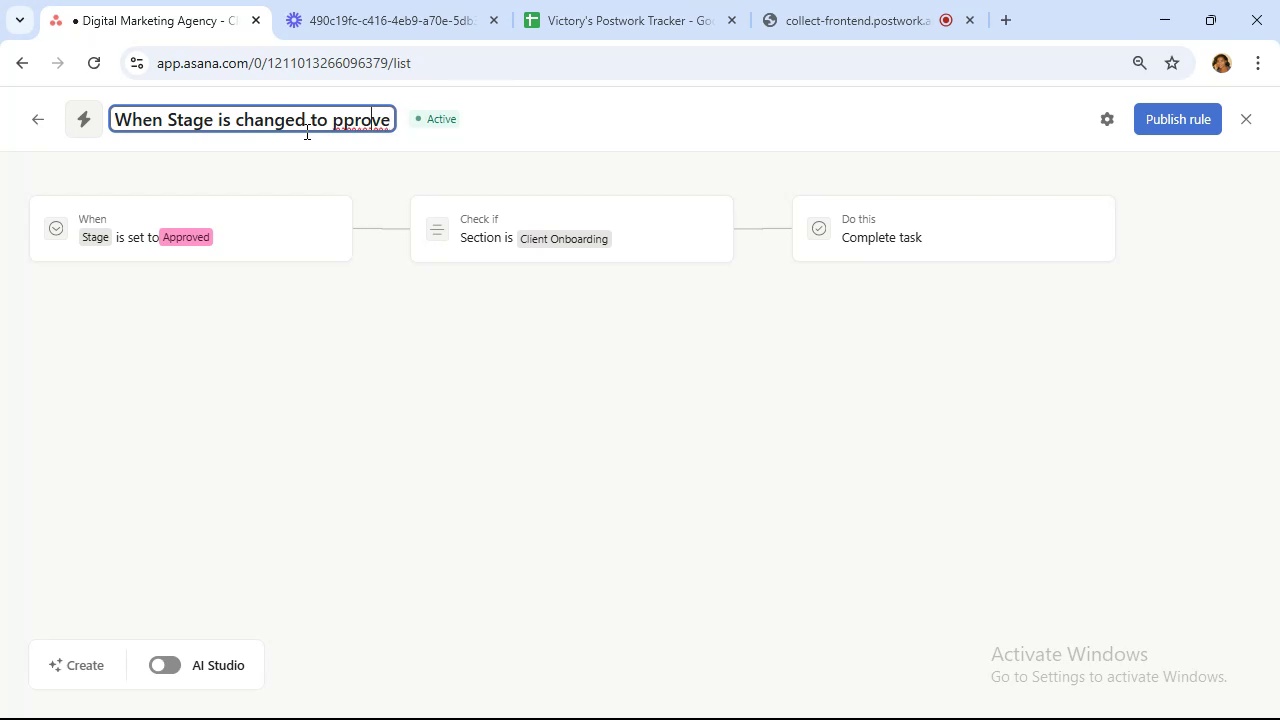 
key(ArrowLeft)
 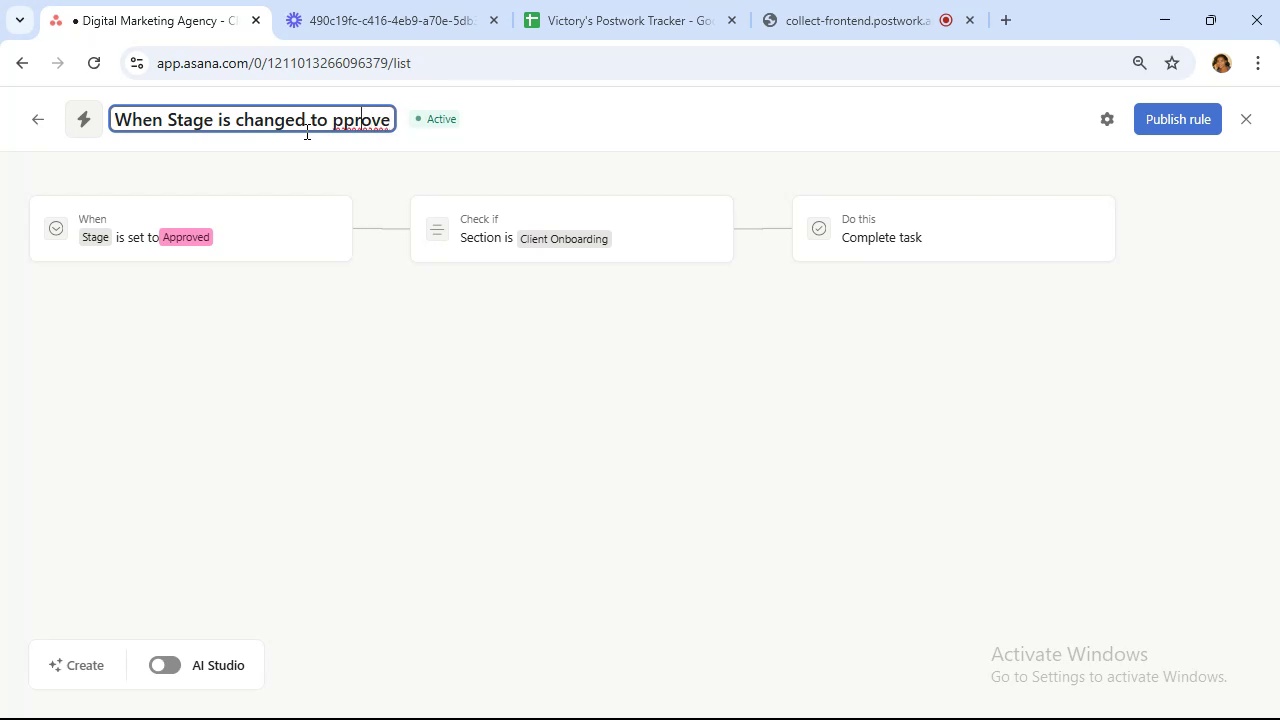 
key(ArrowLeft)
 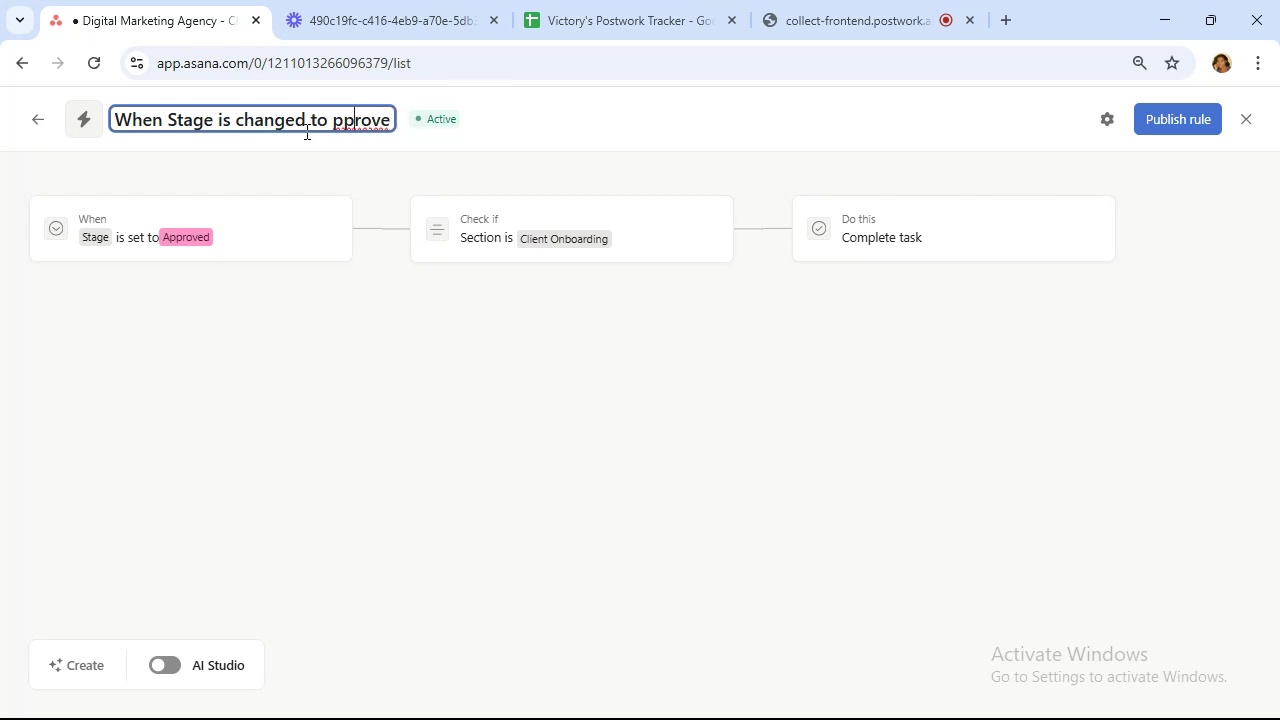 
key(ArrowLeft)
 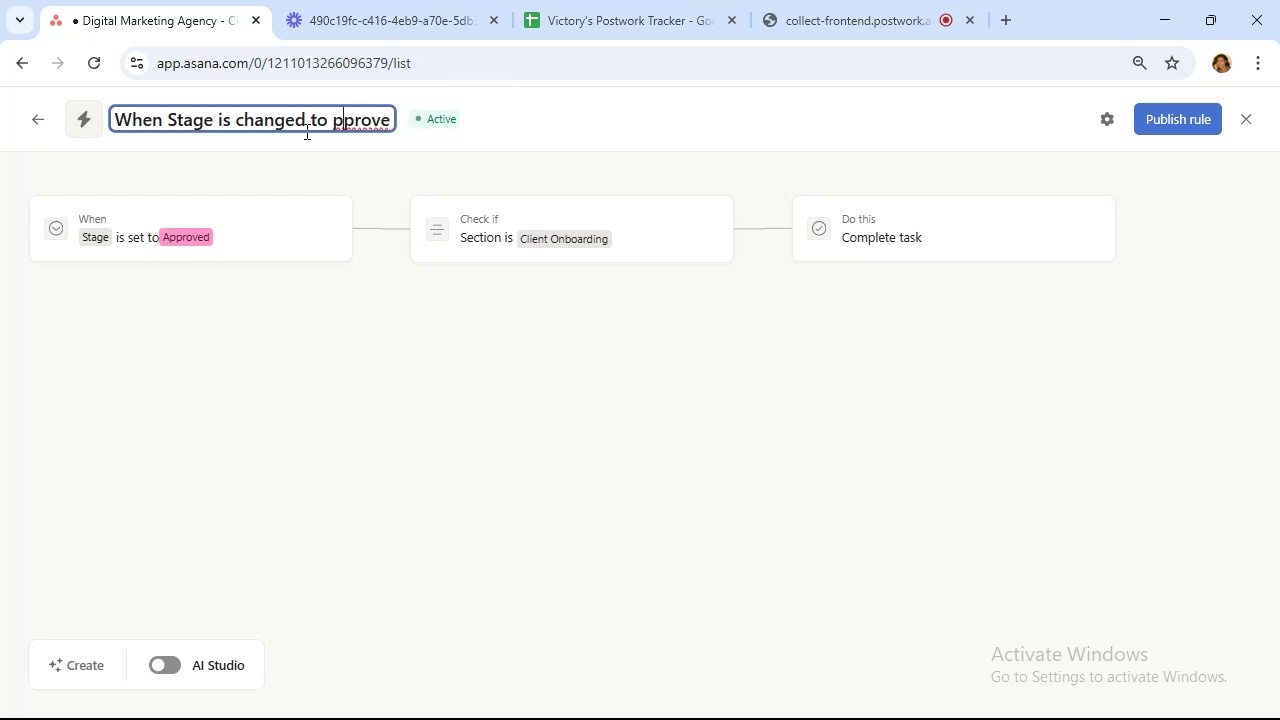 
key(ArrowLeft)
 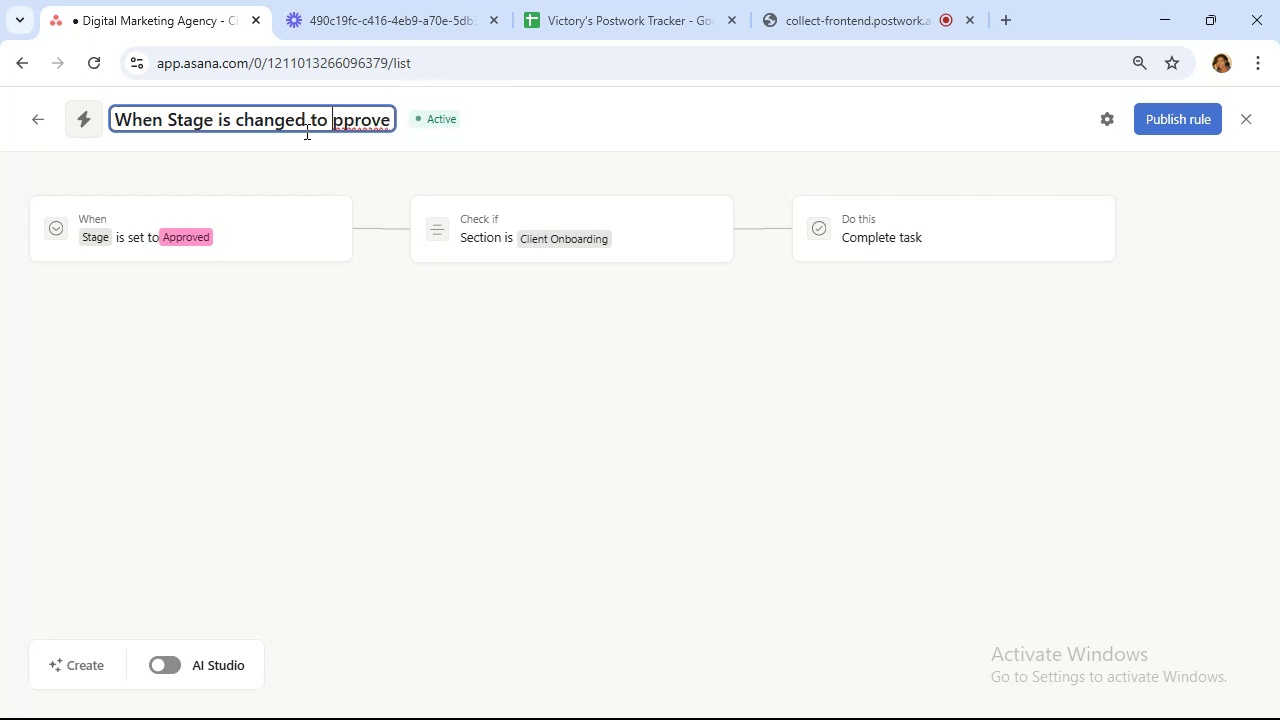 
key(ArrowLeft)
 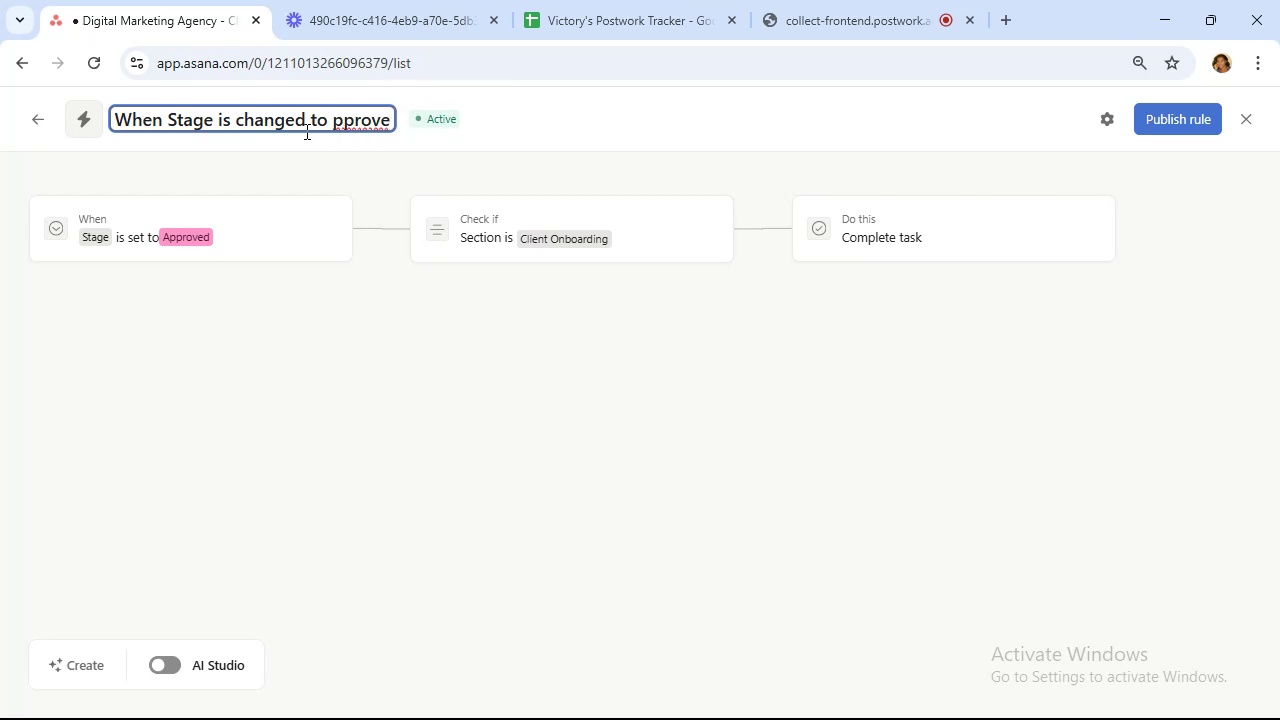 
key(ArrowRight)
 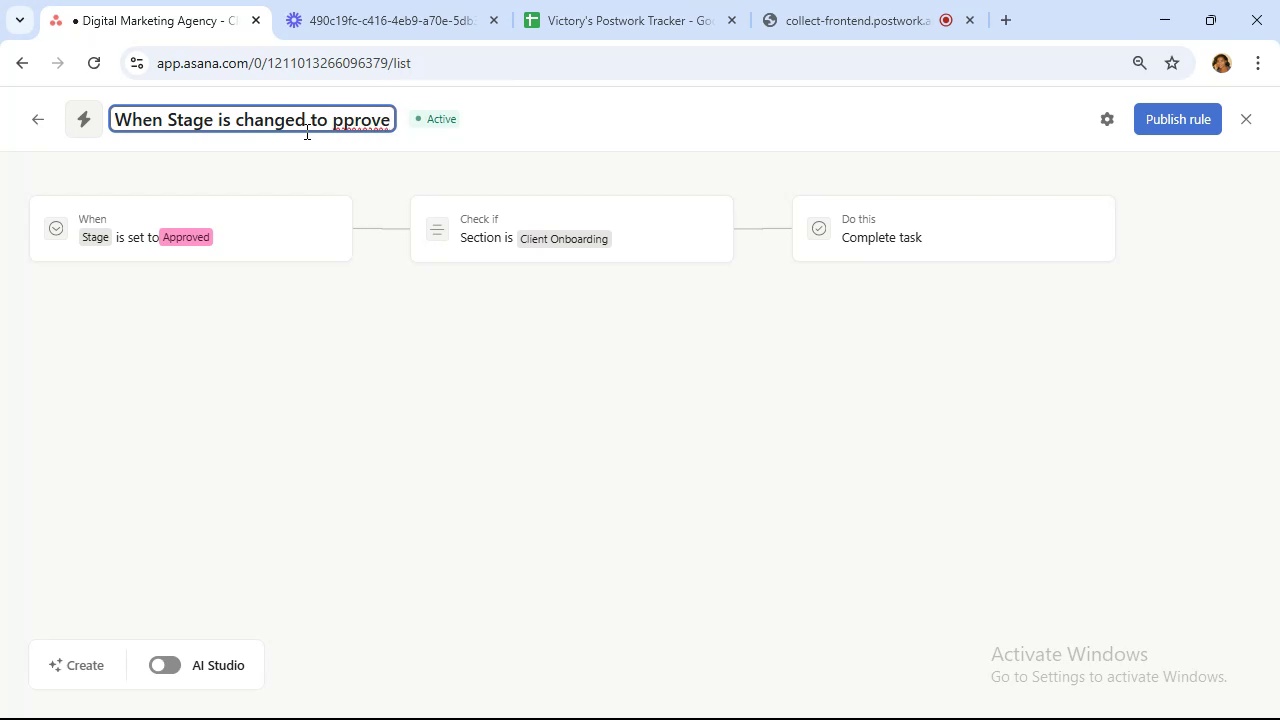 
key(A)
 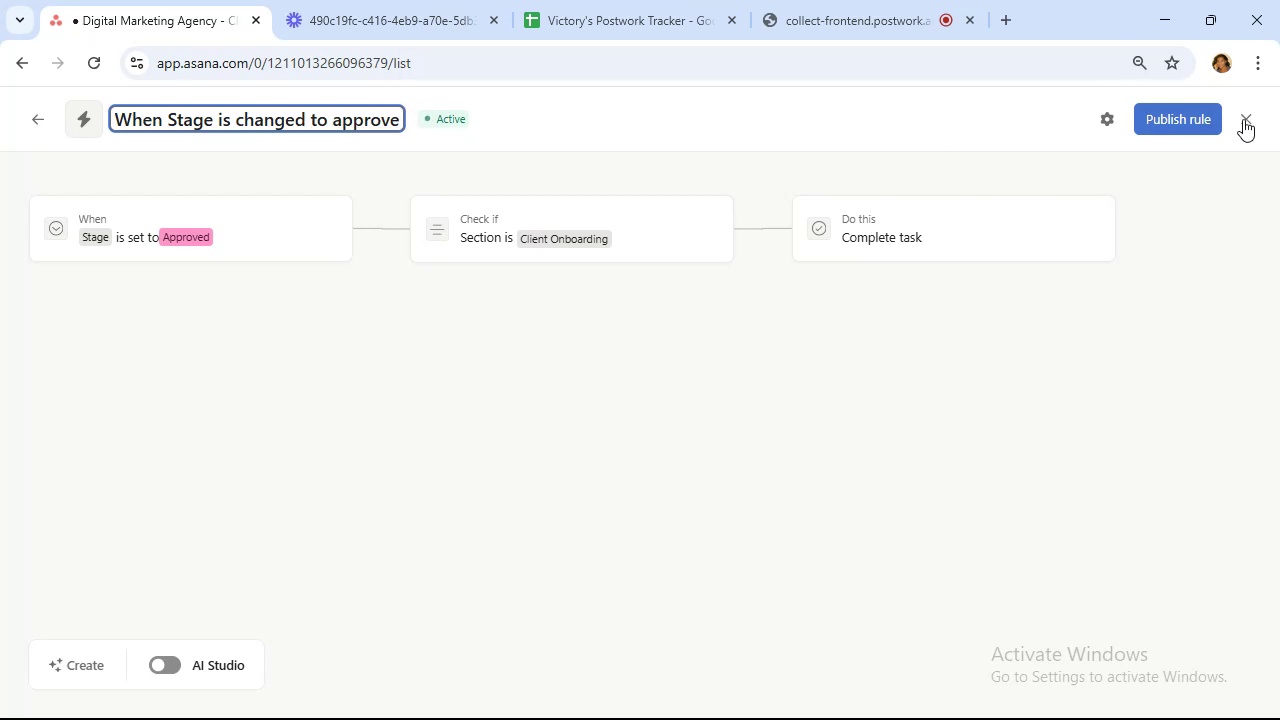 
left_click([1188, 126])
 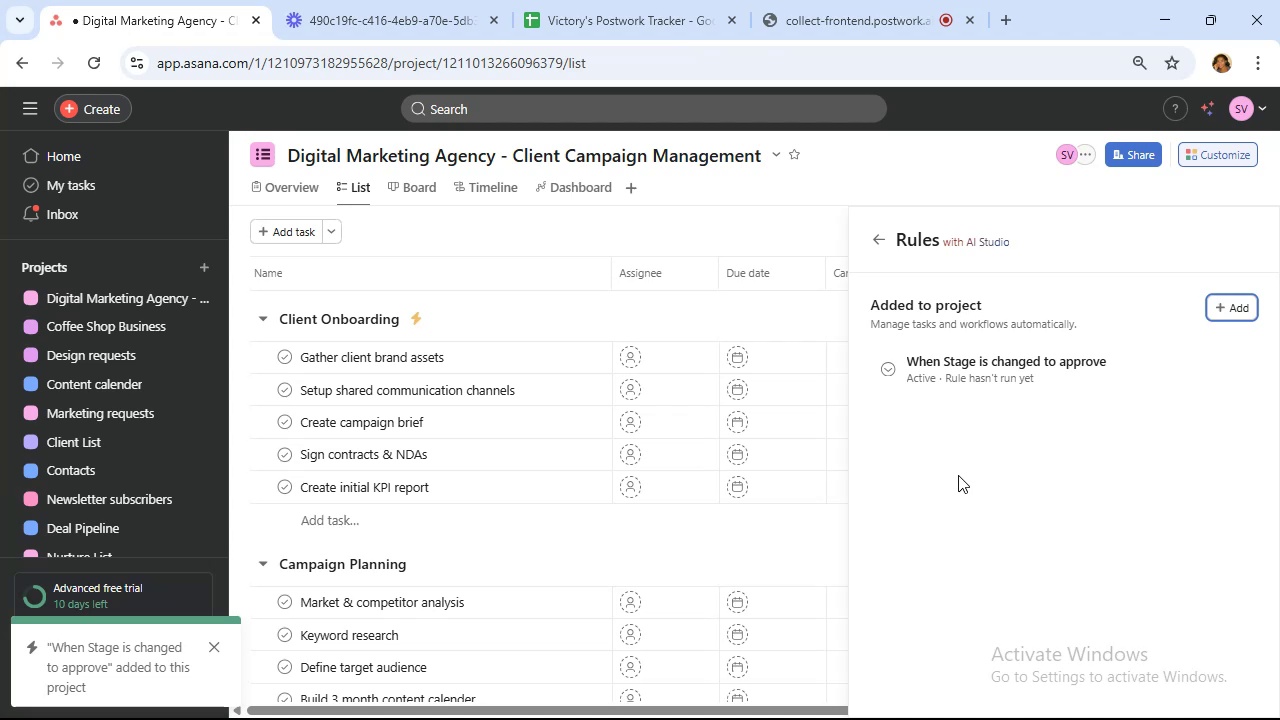 
wait(9.08)
 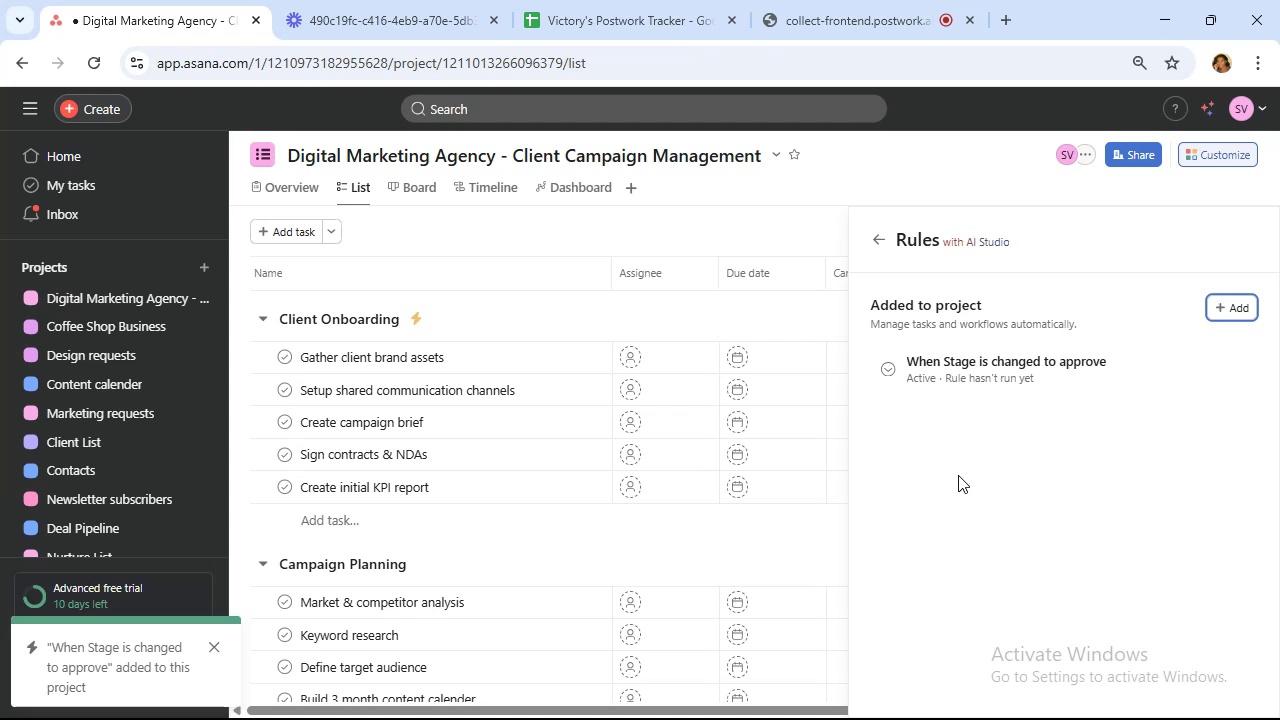 
mouse_move([1210, 321])
 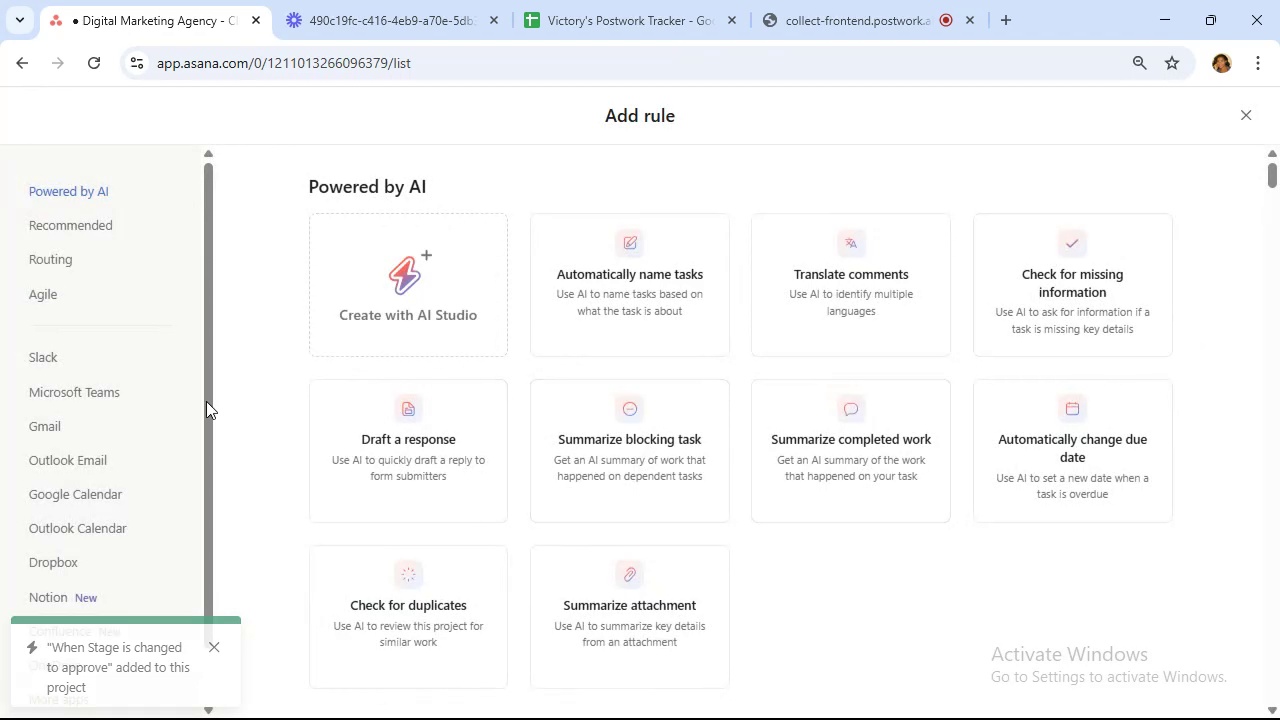 
scroll: coordinate [481, 369], scroll_direction: down, amount: 5.0
 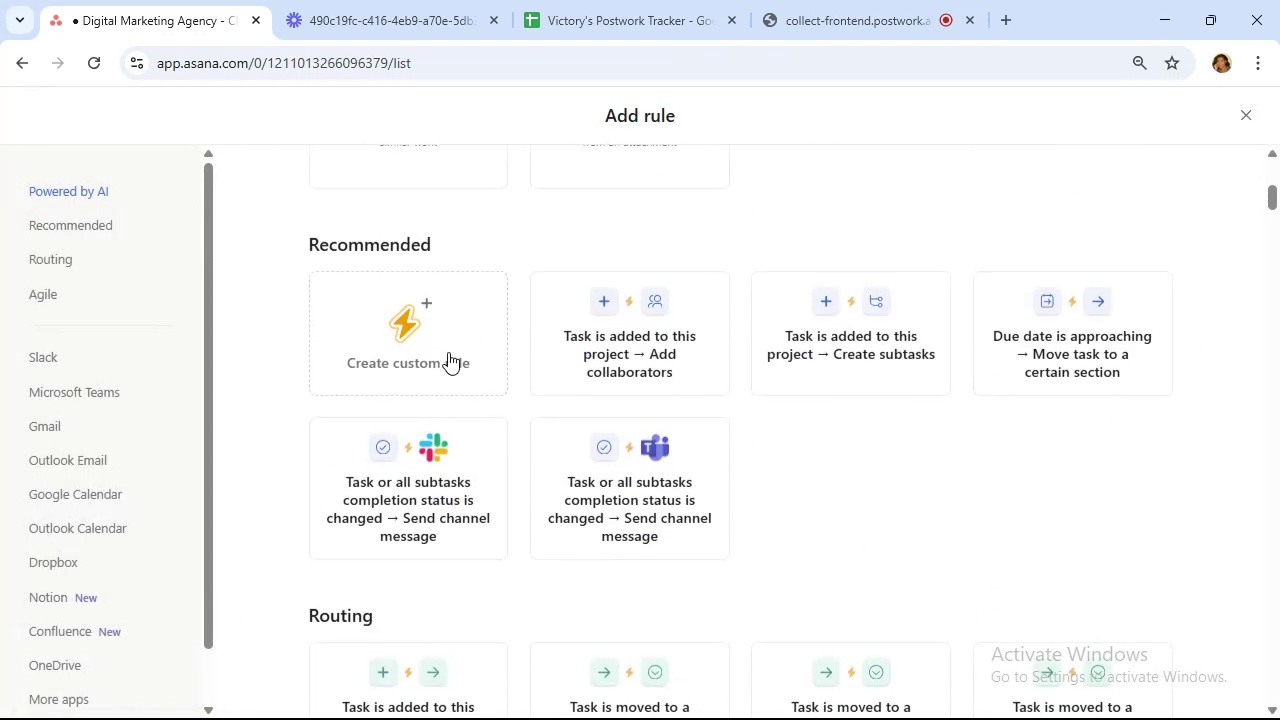 
left_click([404, 333])
 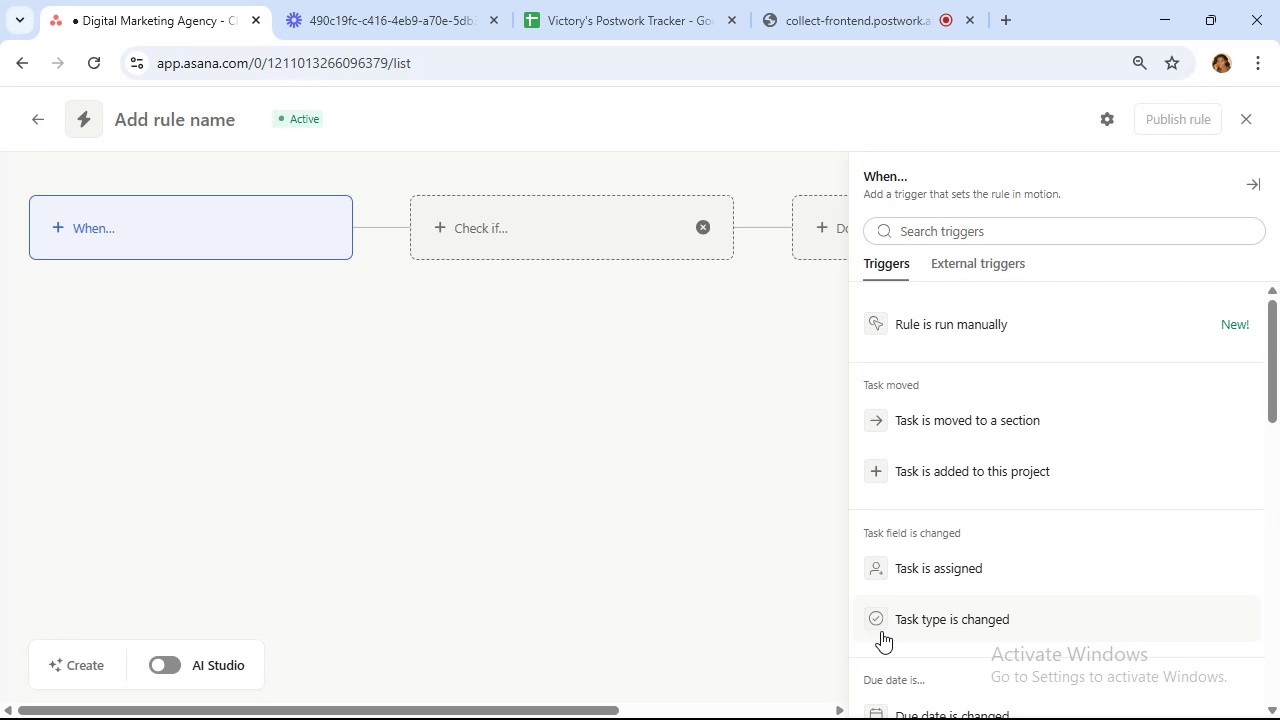 
wait(33.18)
 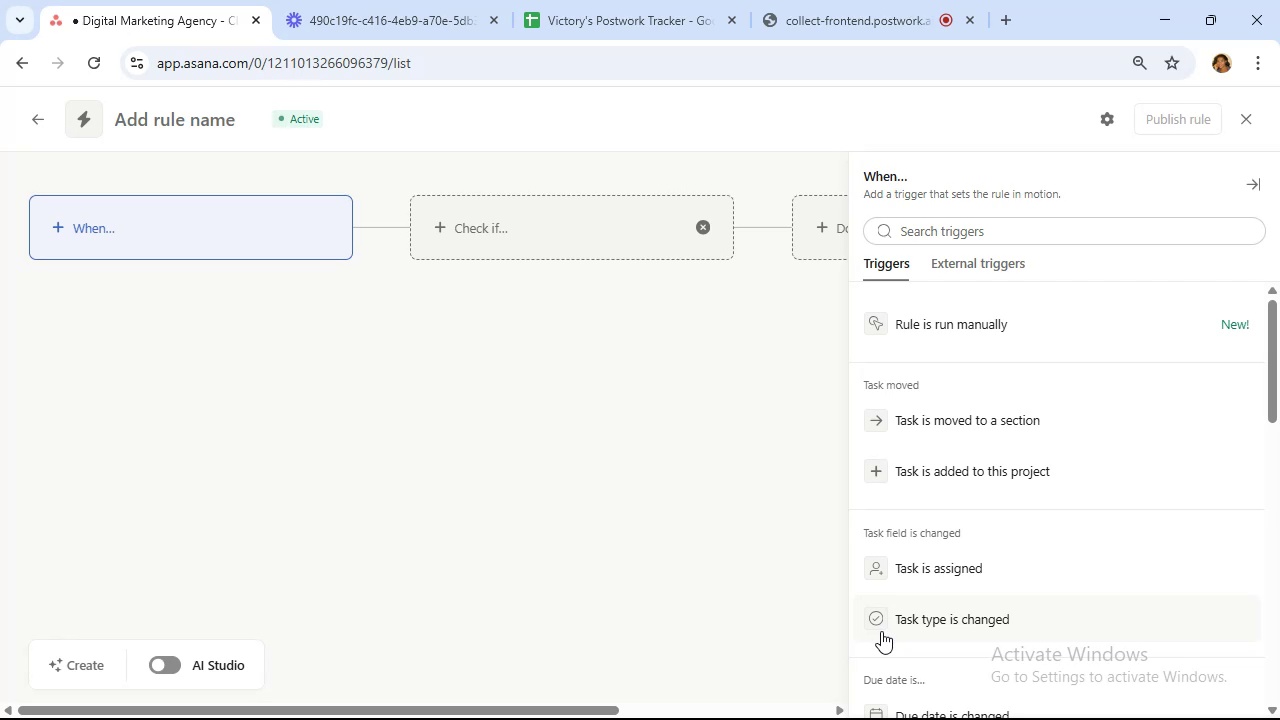 
scroll: coordinate [1065, 532], scroll_direction: down, amount: 11.0
 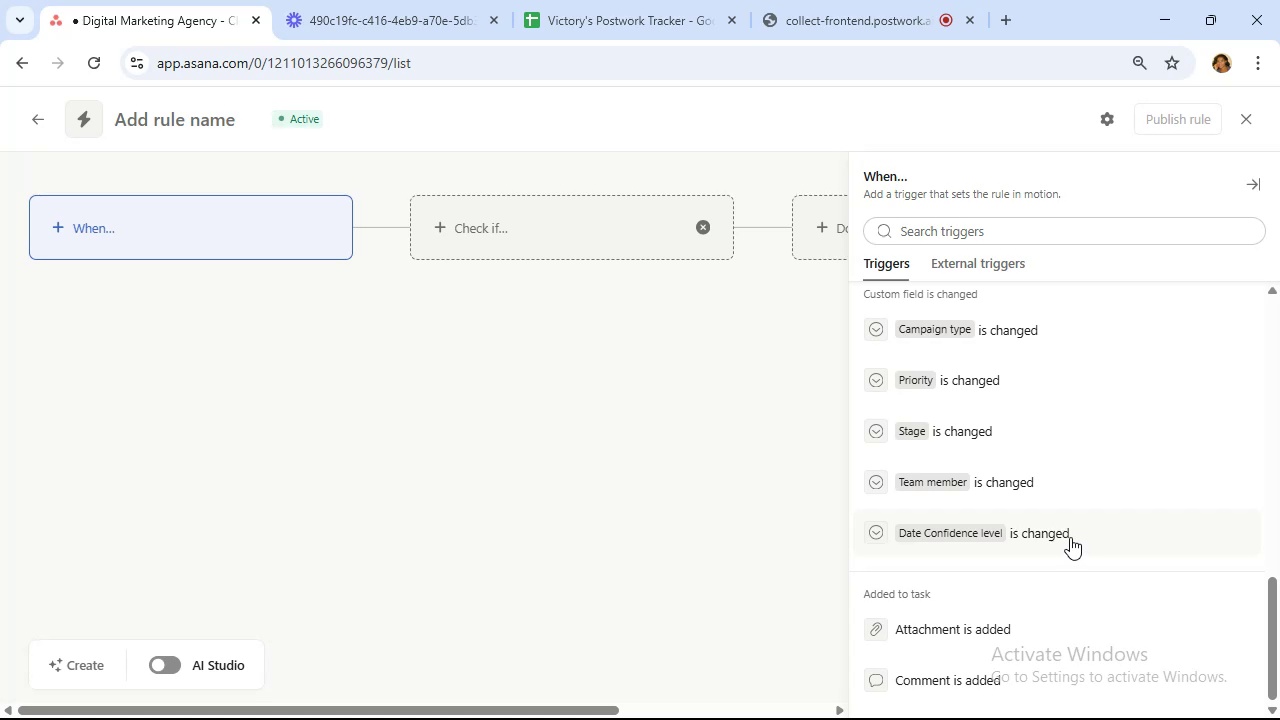 
left_click([1070, 537])
 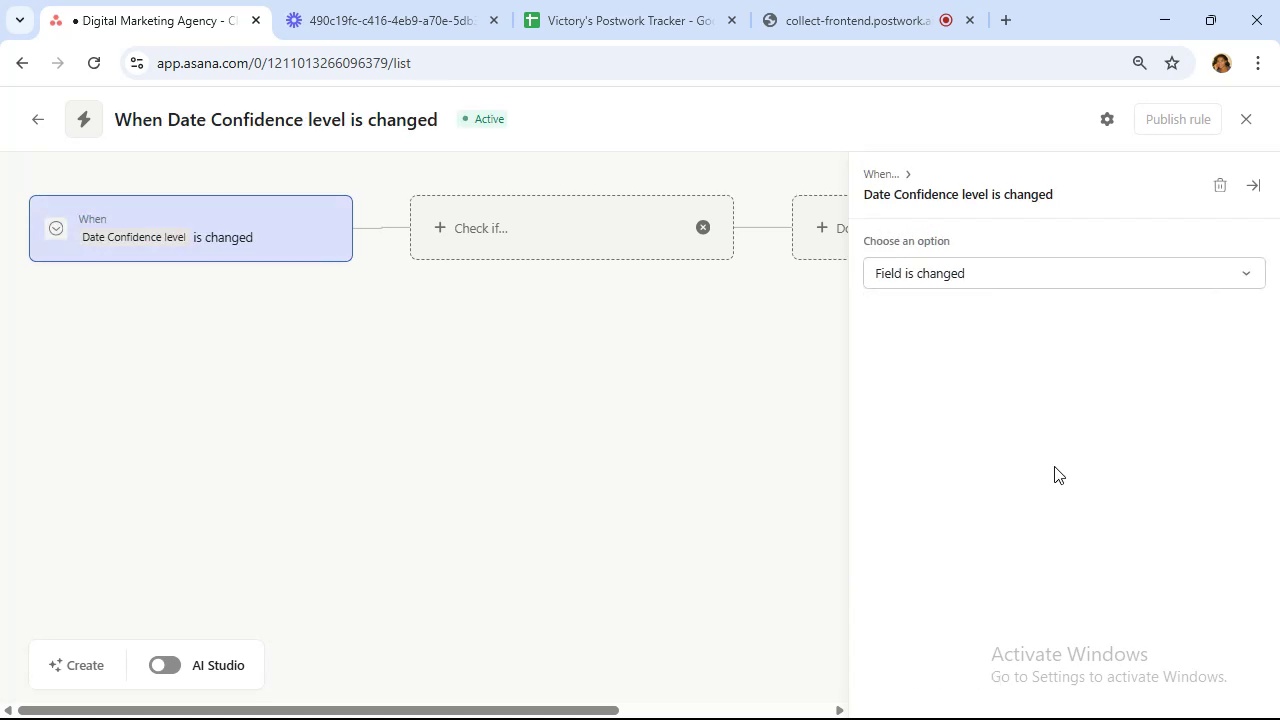 
mouse_move([1002, 302])
 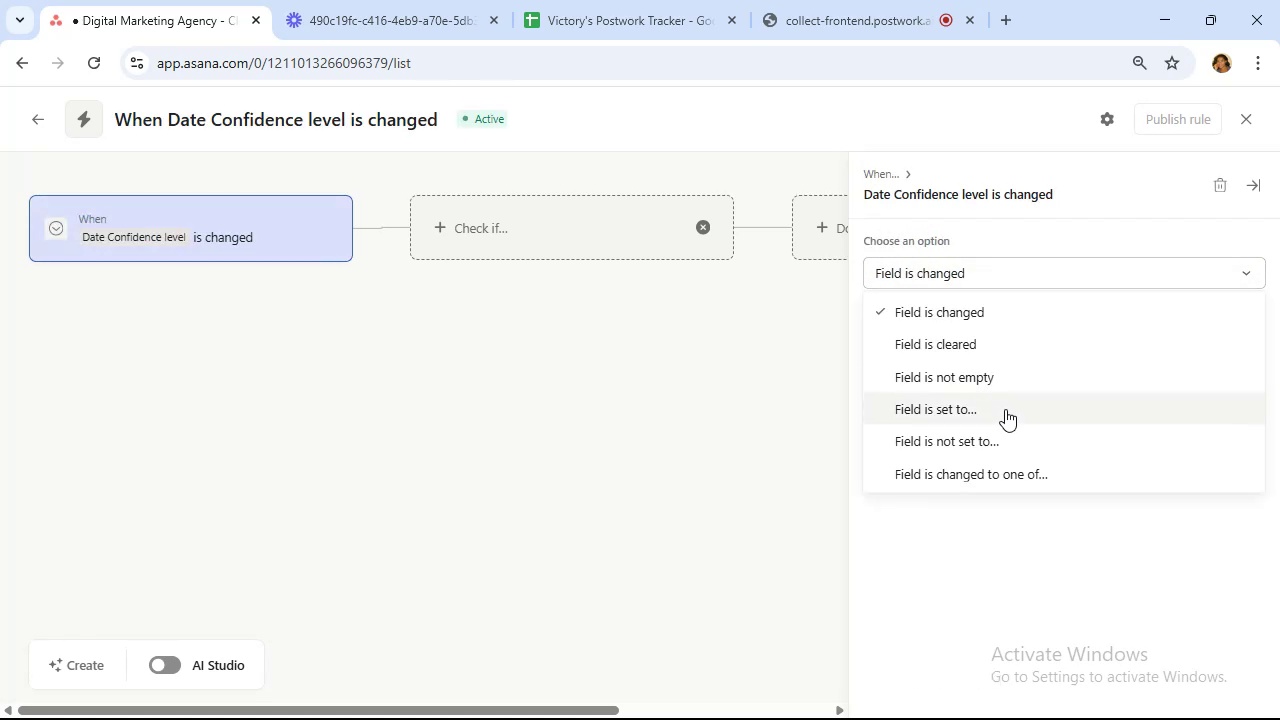 
left_click([1005, 409])
 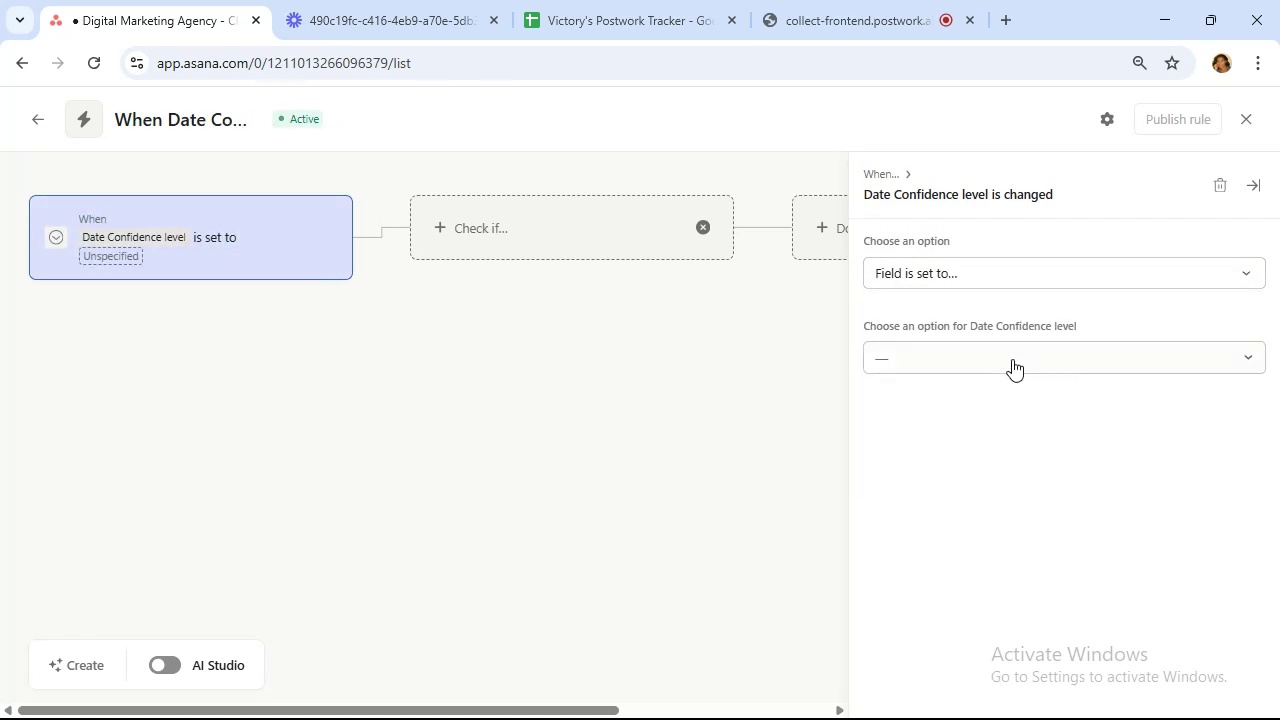 
left_click([1012, 357])
 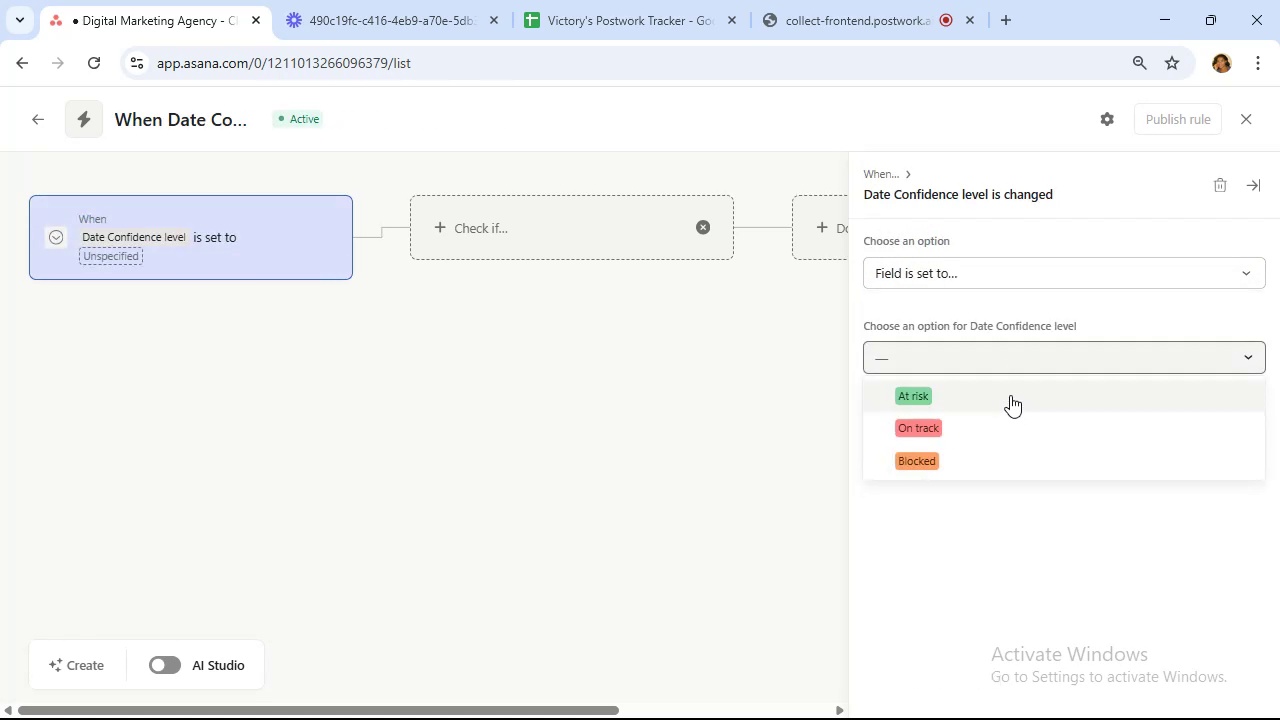 
left_click([1010, 397])
 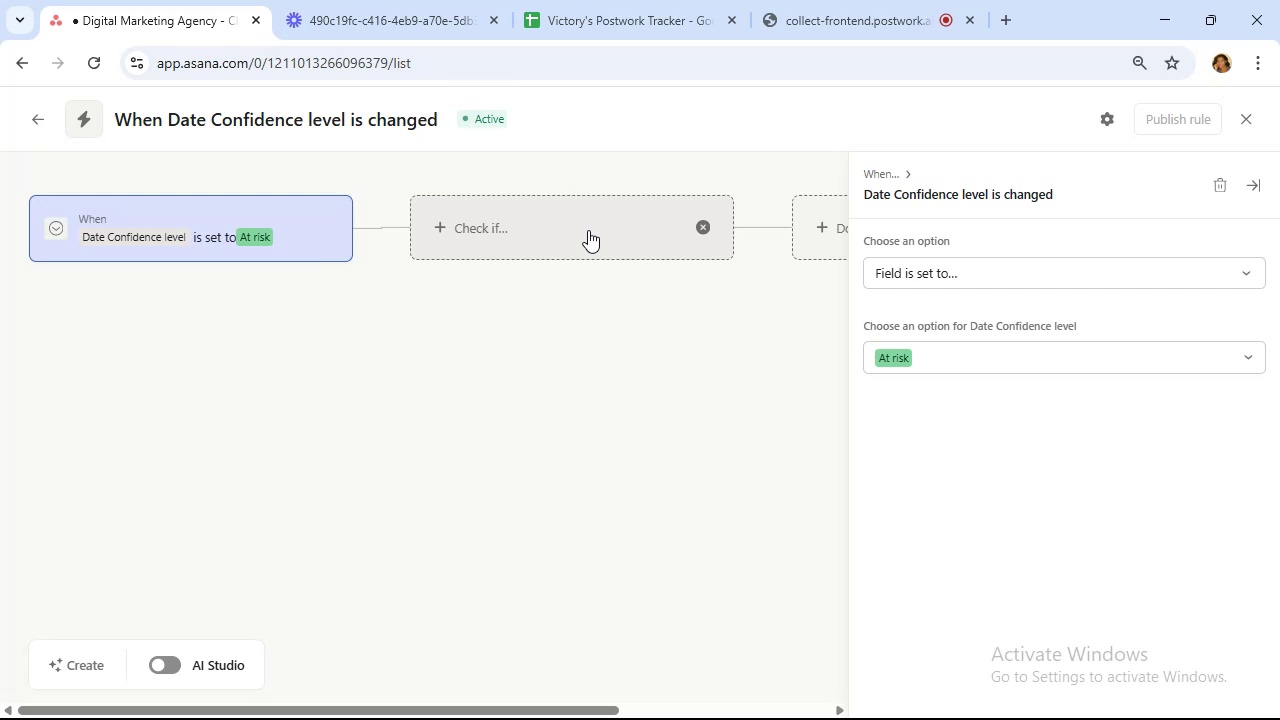 
wait(70.62)
 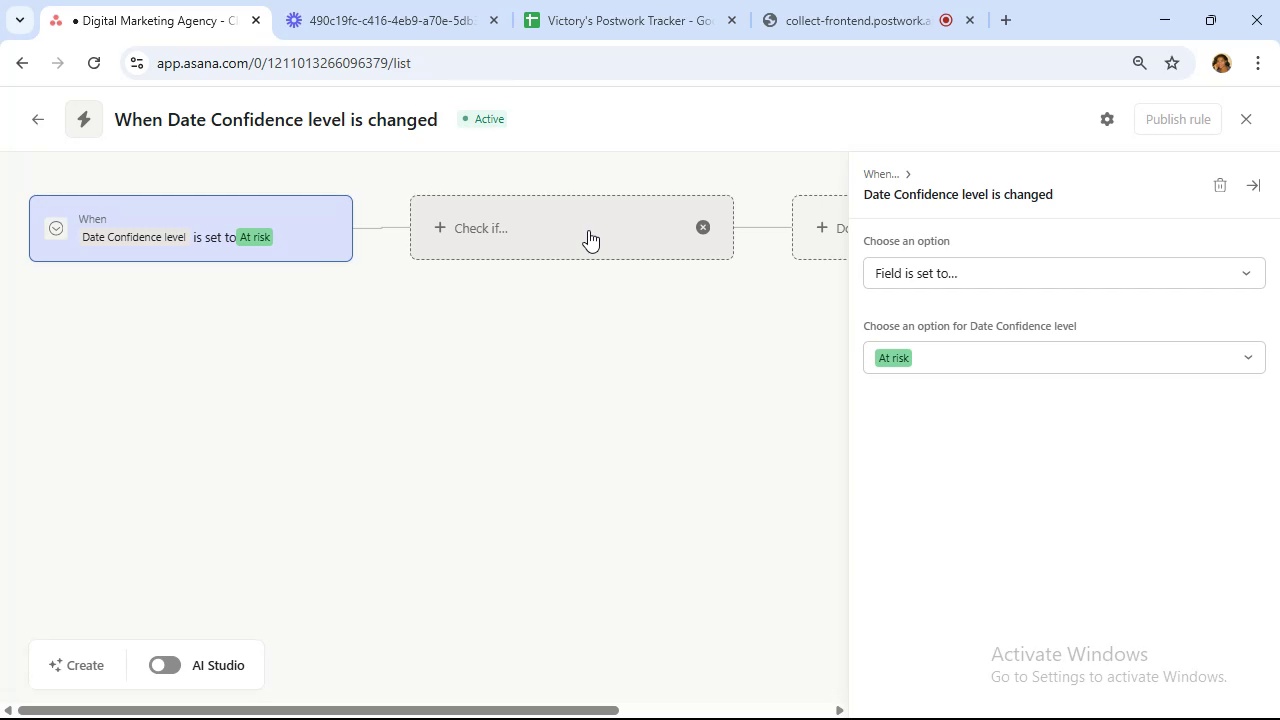 
left_click([529, 230])
 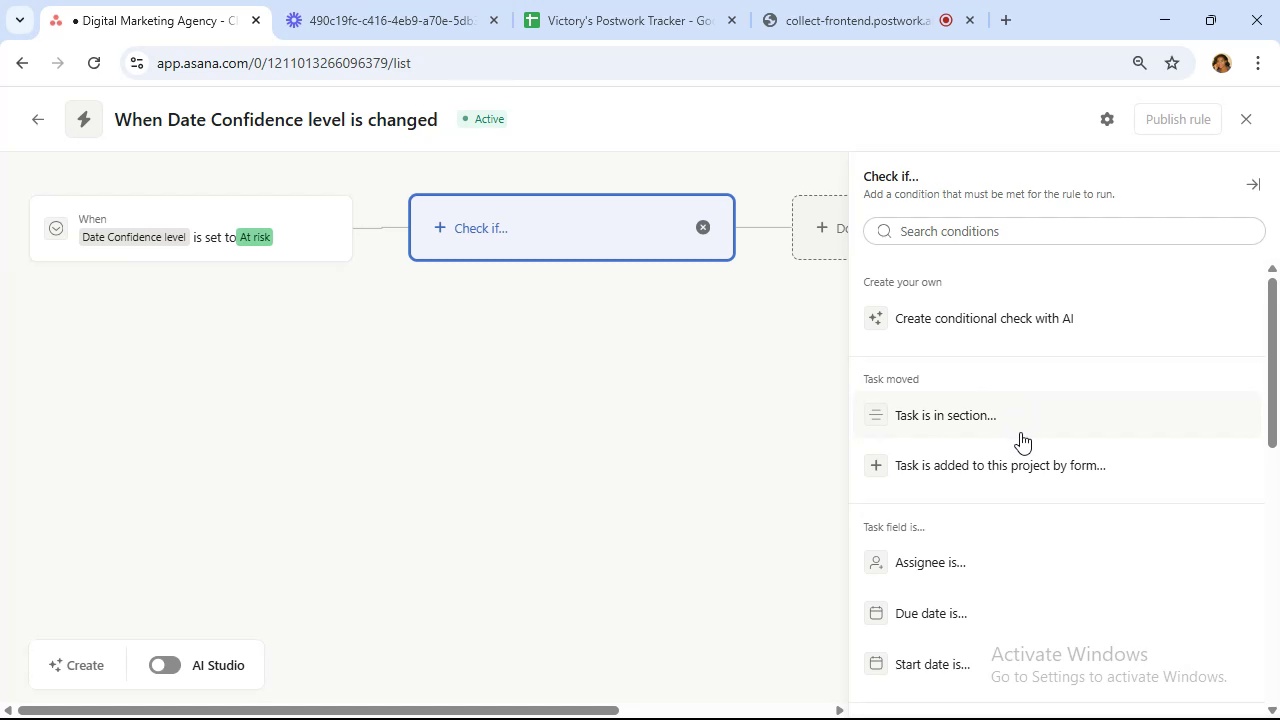 
wait(9.31)
 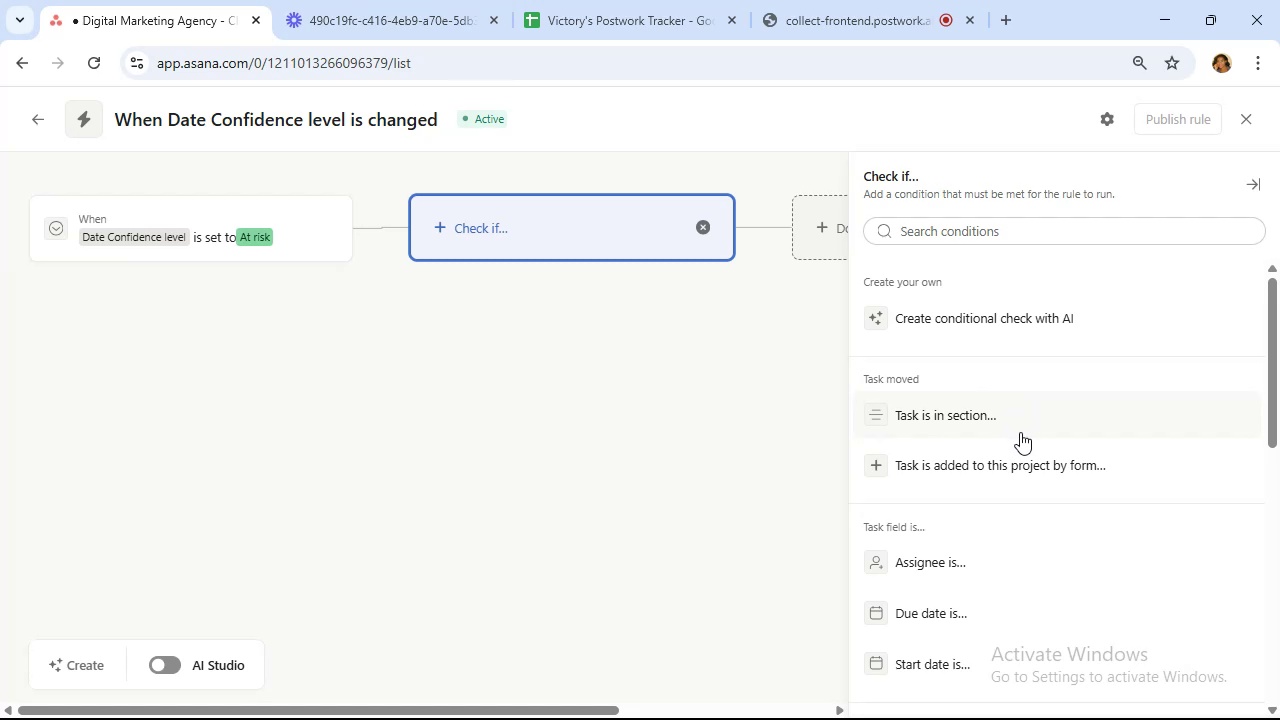 
left_click([1022, 429])
 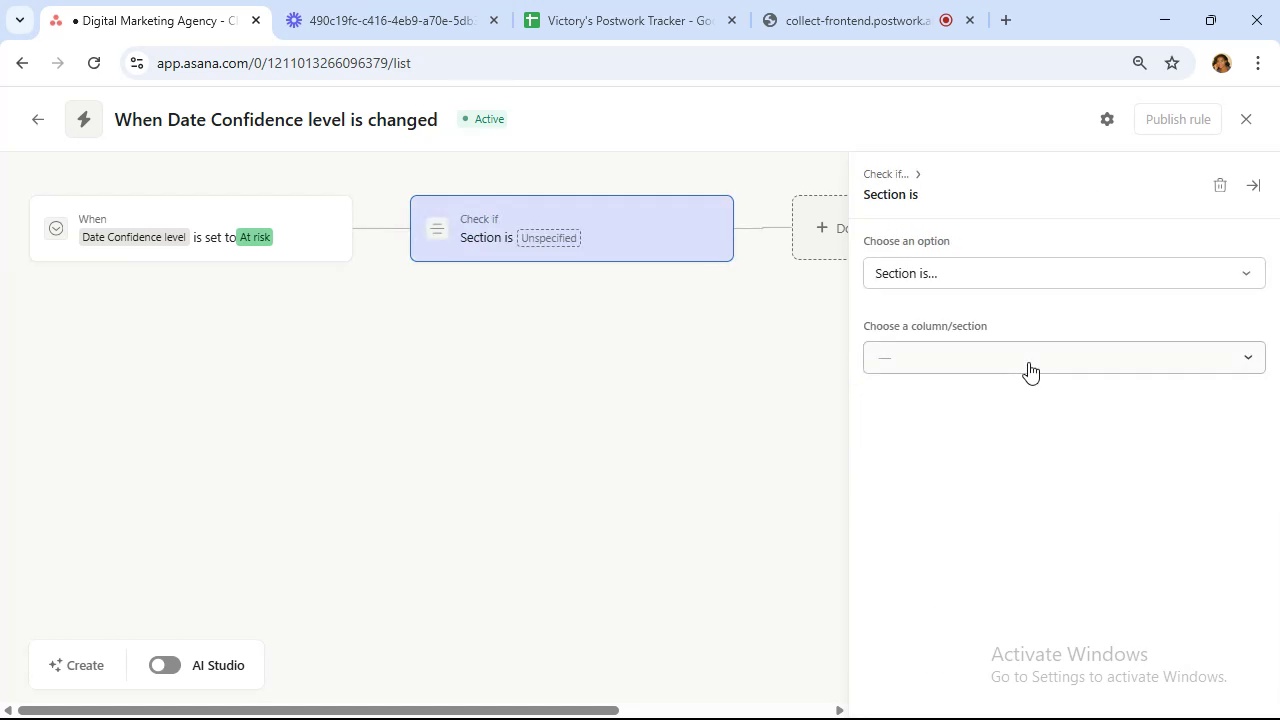 
left_click([1028, 361])
 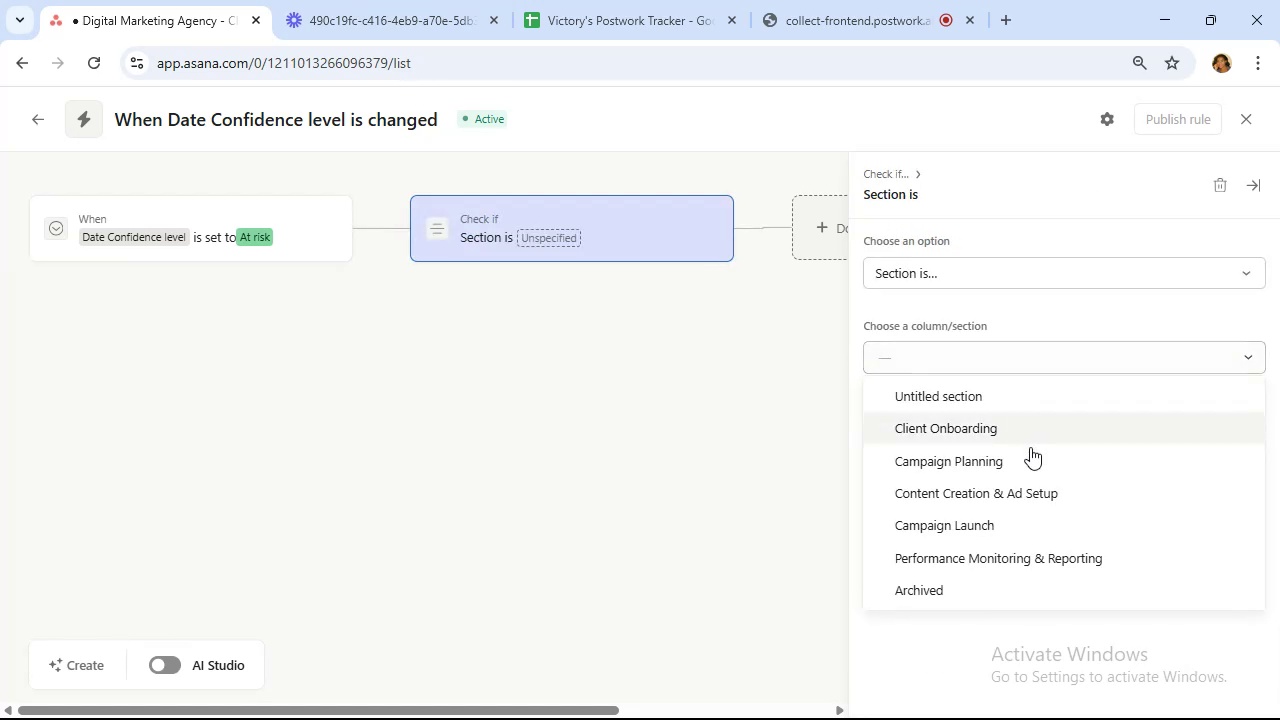 
left_click([1030, 457])
 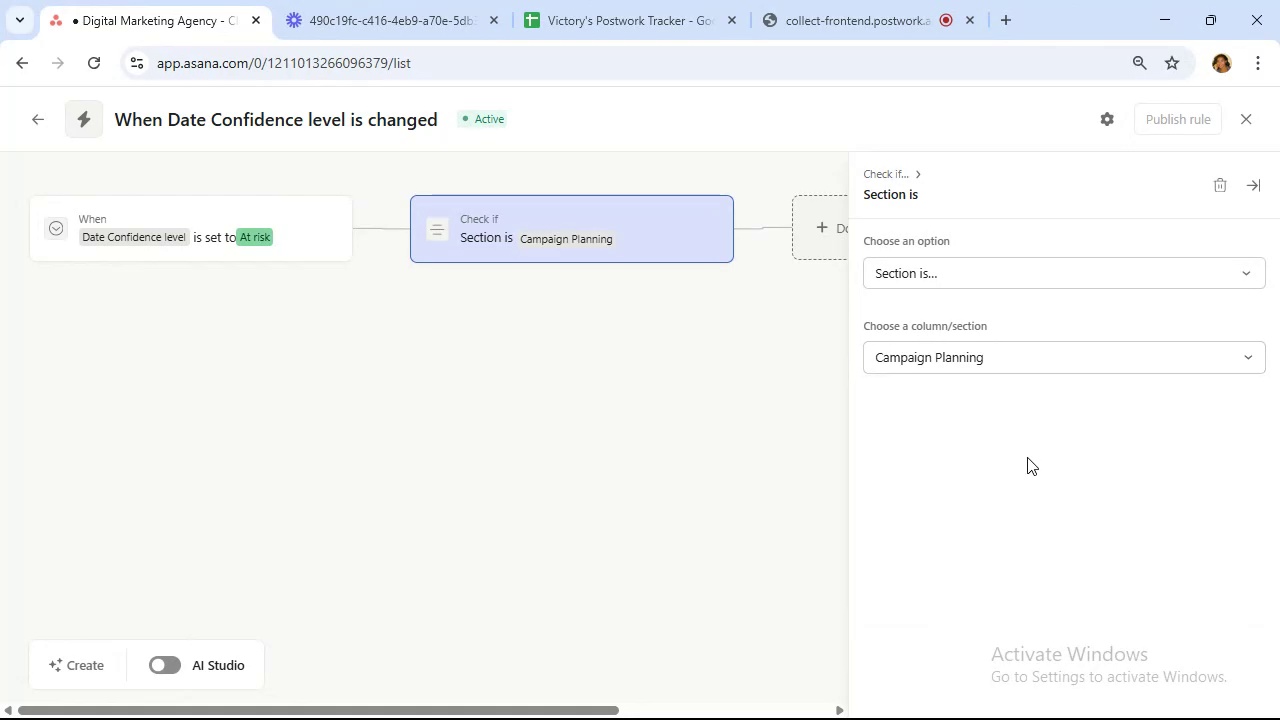 
left_click([827, 220])
 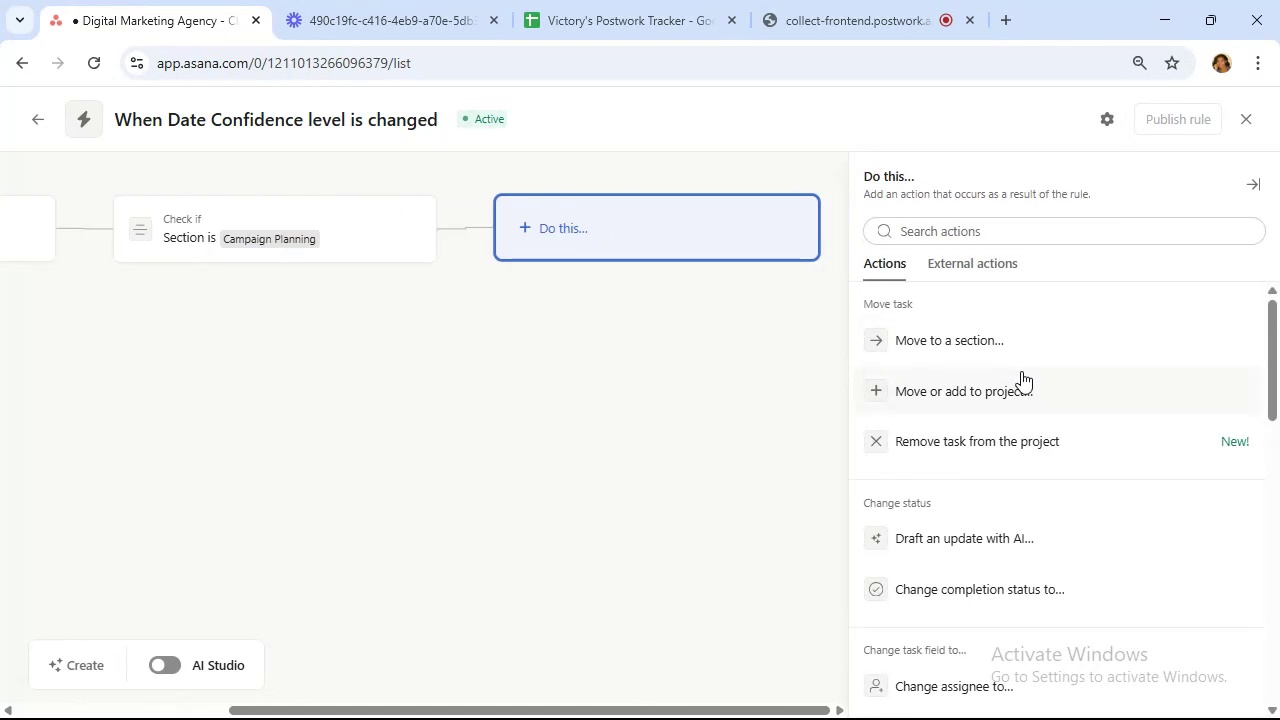 
wait(5.61)
 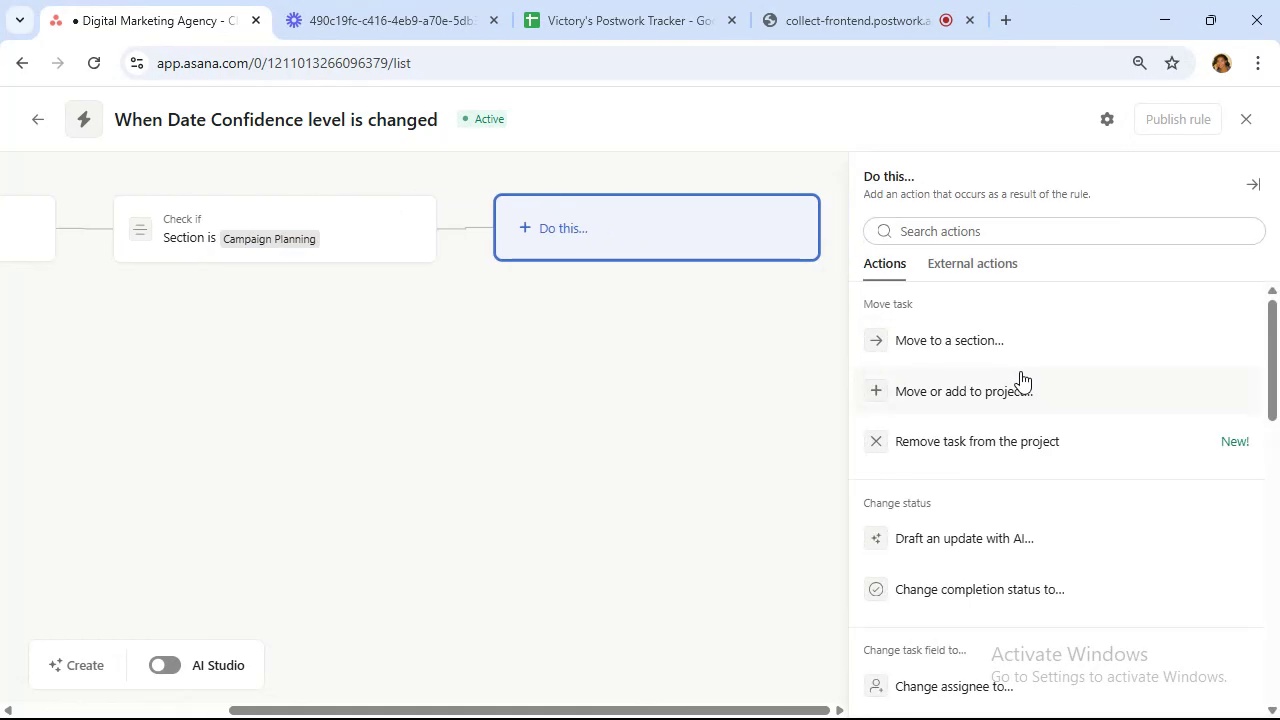 
scroll: coordinate [1032, 376], scroll_direction: down, amount: 6.0
 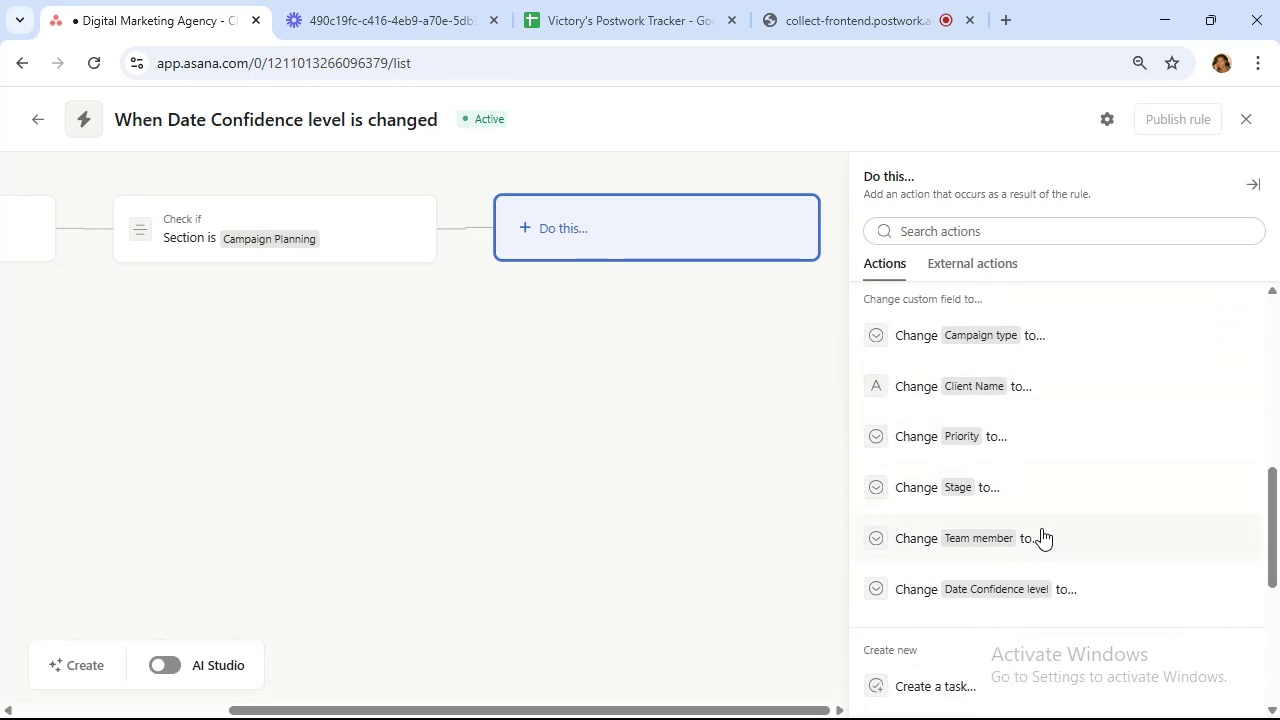 
left_click([1038, 534])
 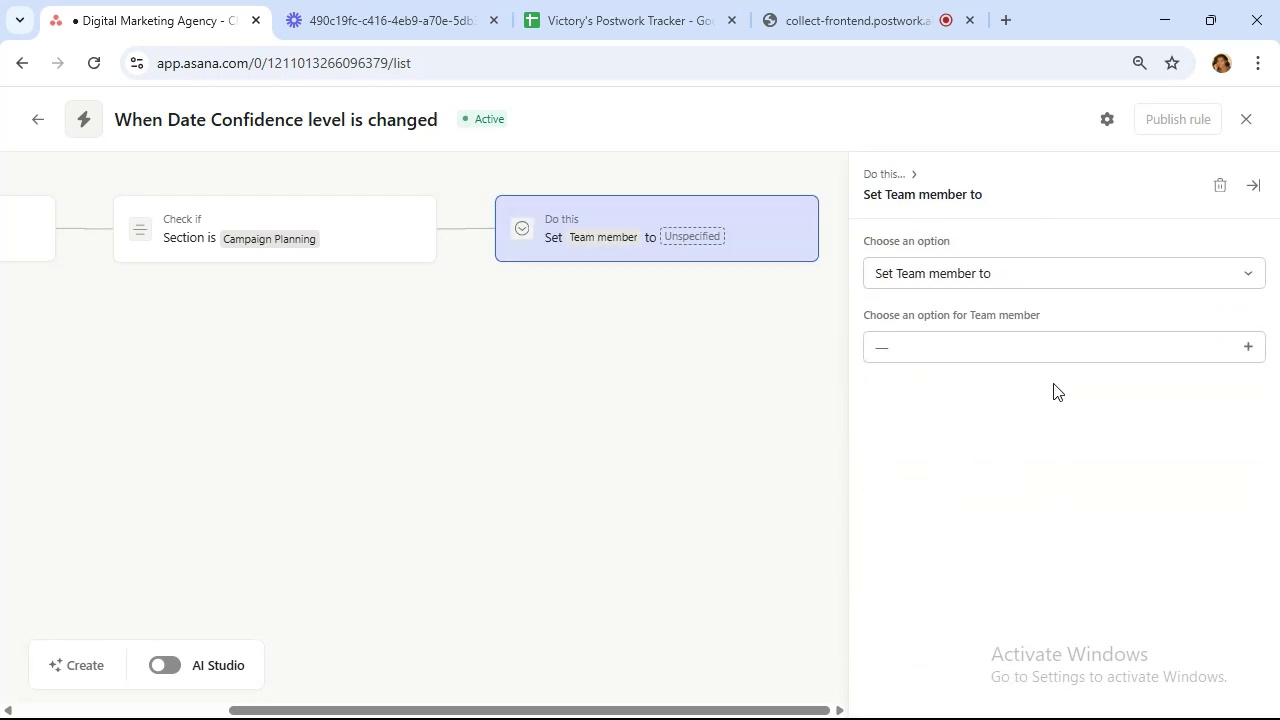 
left_click([1045, 347])
 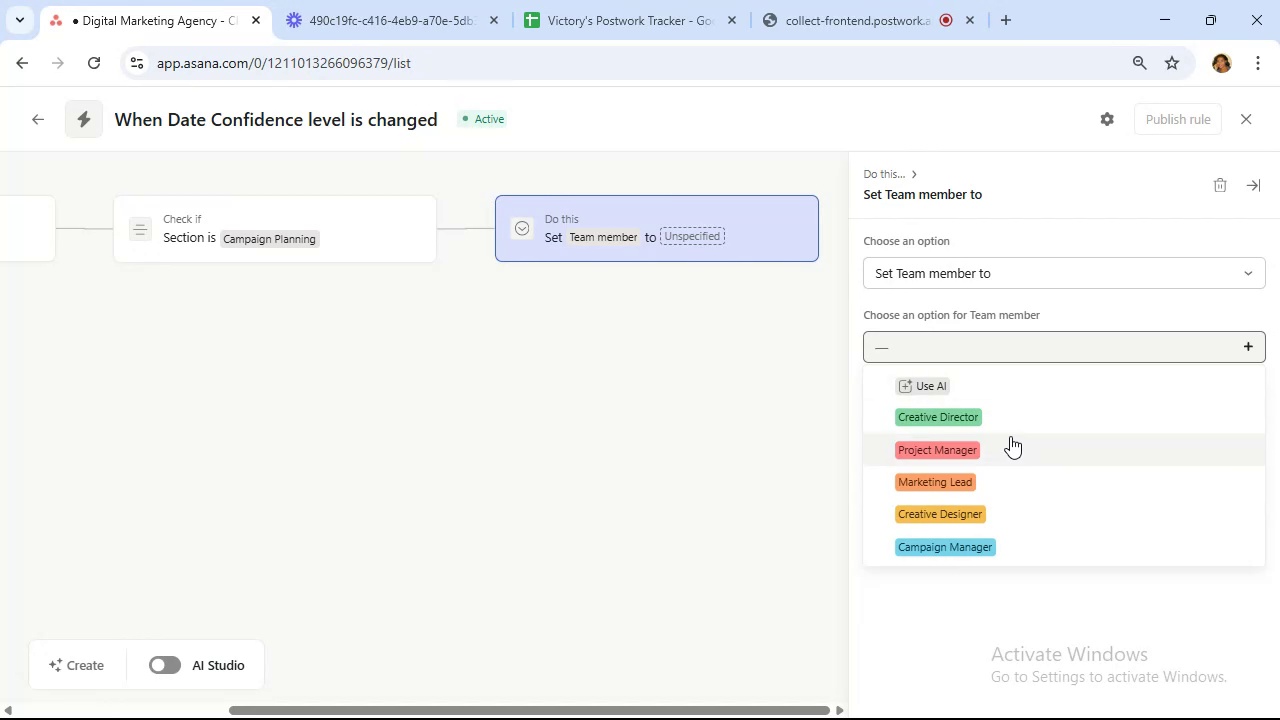 
wait(5.97)
 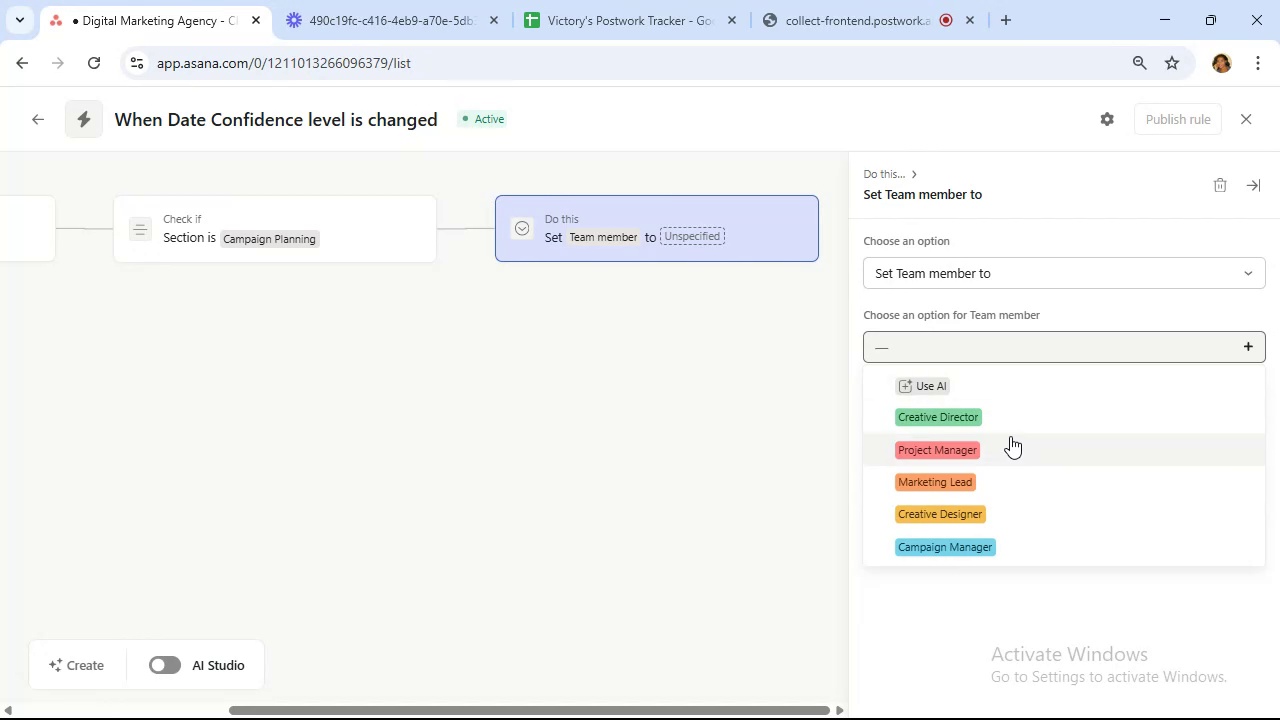 
left_click([1013, 446])
 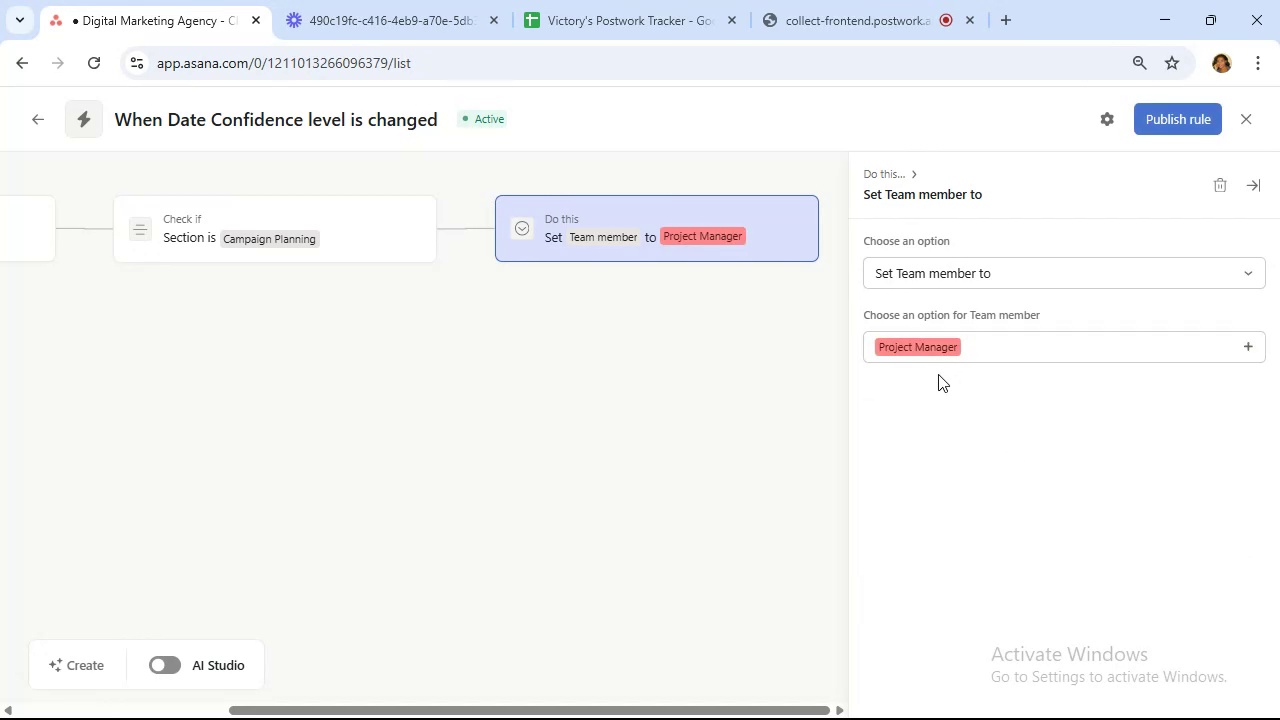 
wait(5.54)
 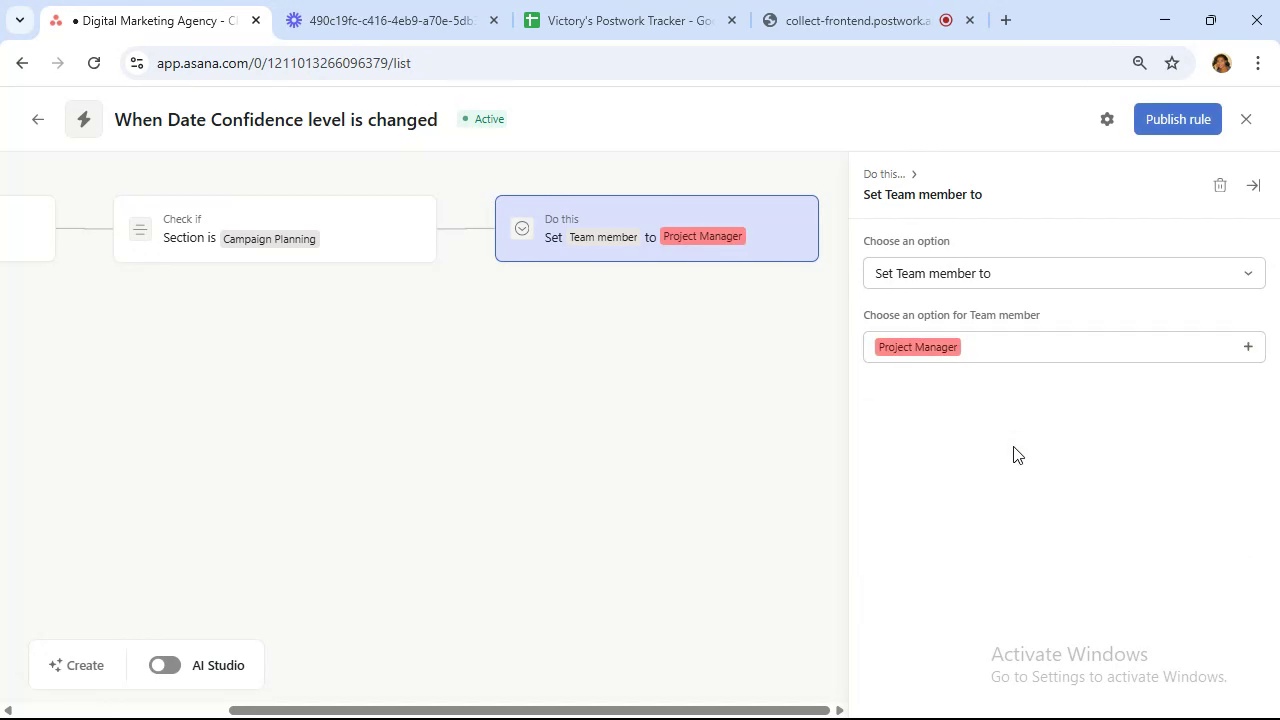 
left_click([823, 227])
 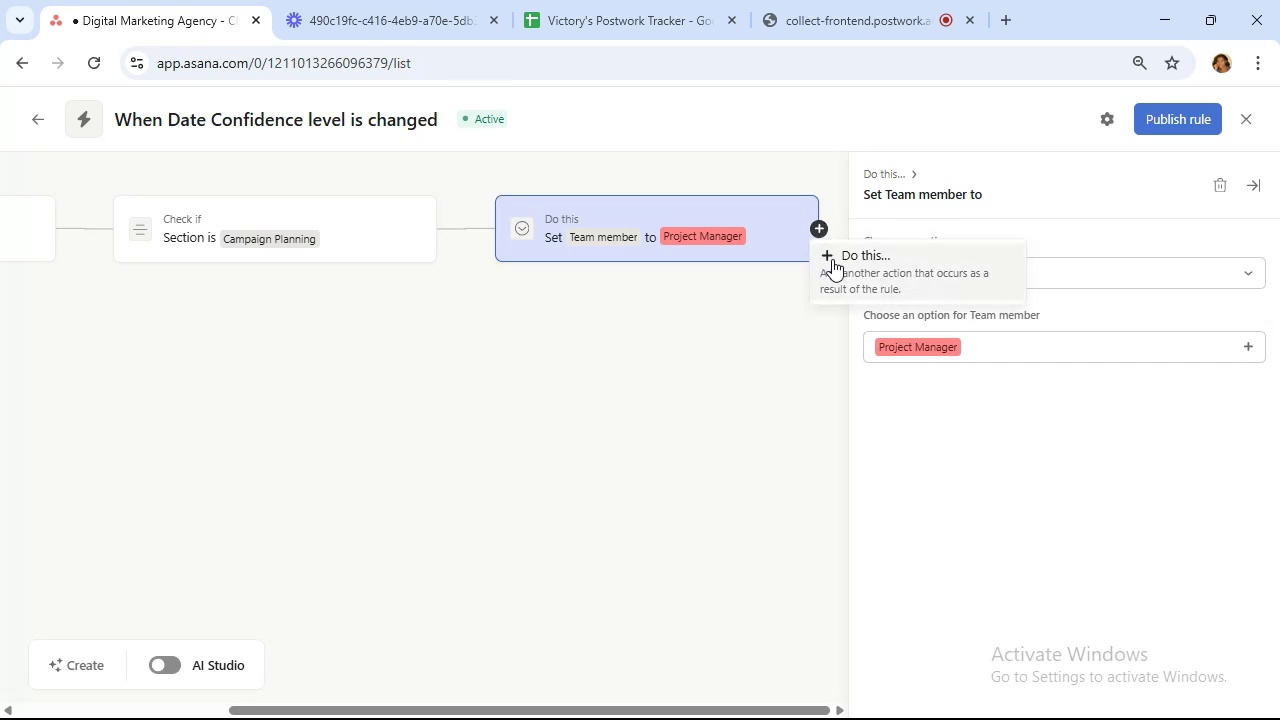 
left_click([852, 263])
 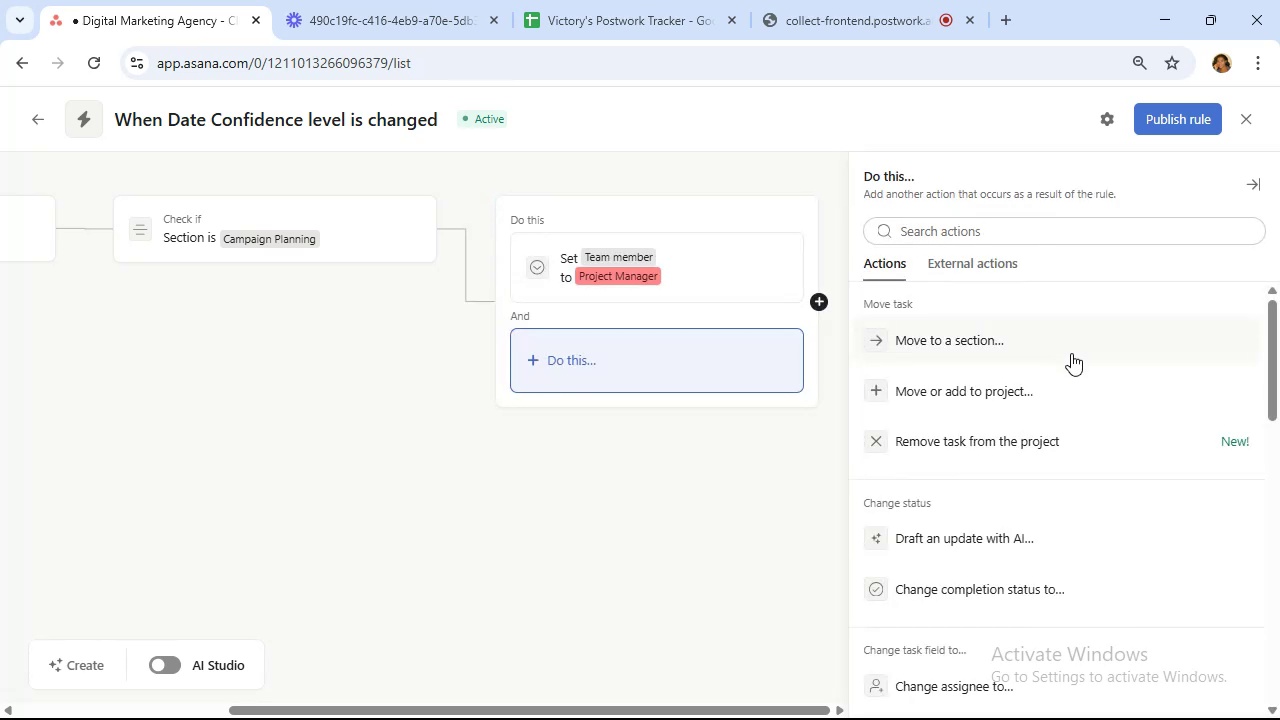 
scroll: coordinate [1024, 579], scroll_direction: down, amount: 13.0
 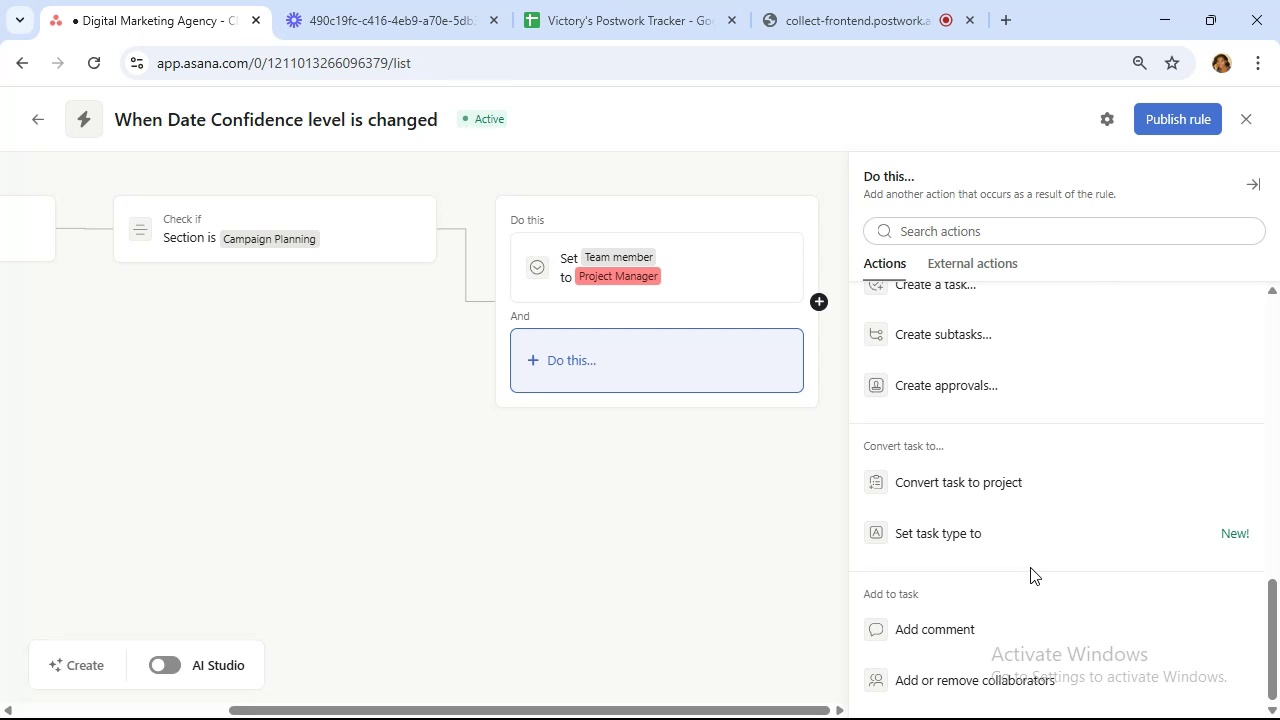 
wait(9.62)
 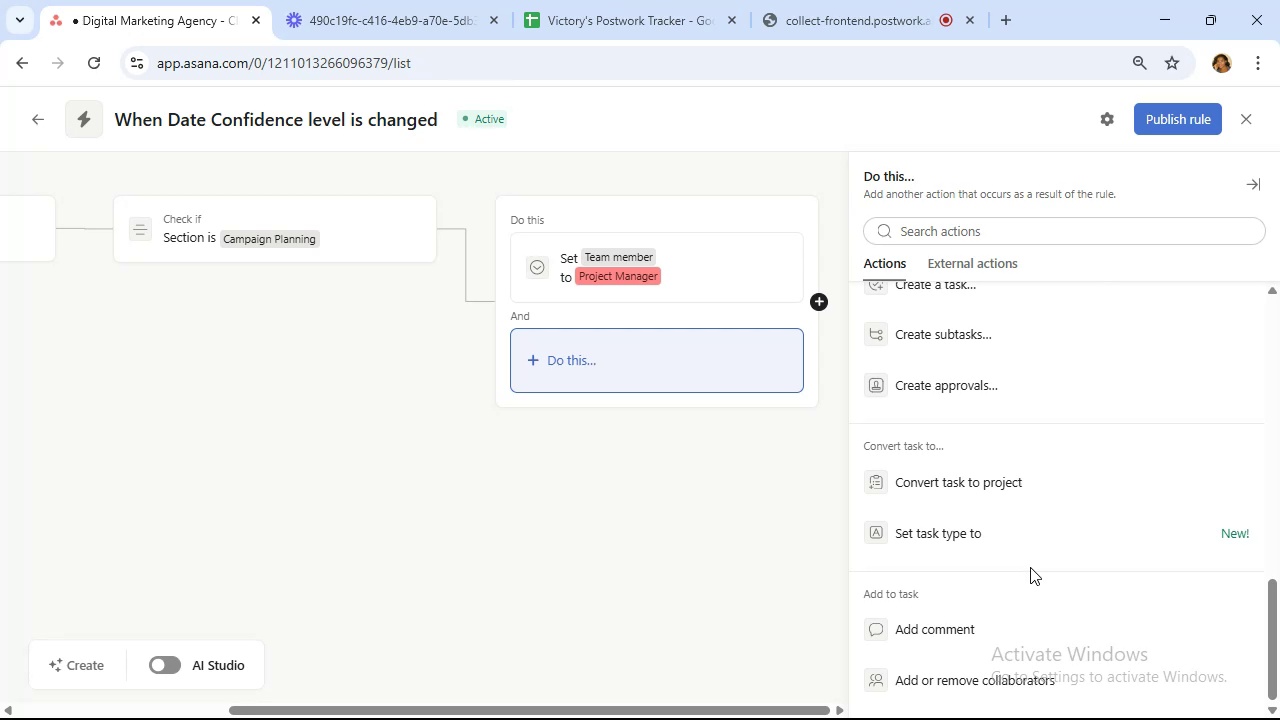 
left_click([978, 342])
 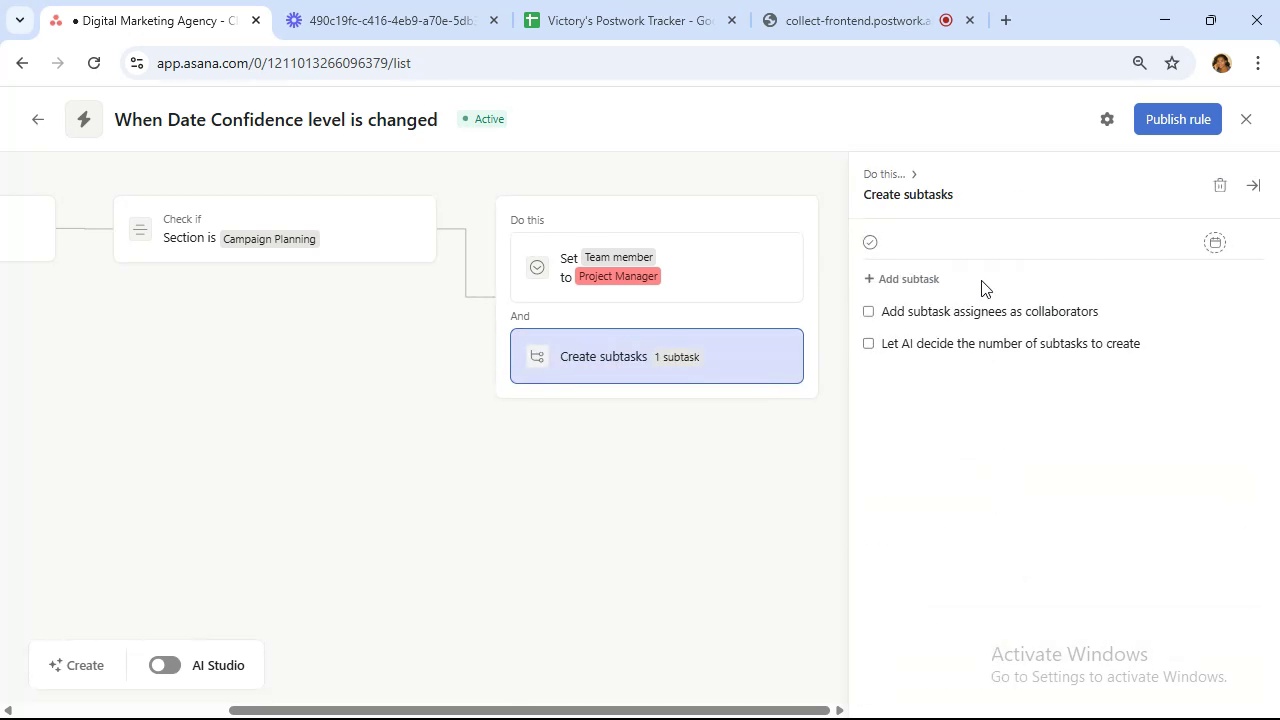 
left_click([990, 238])
 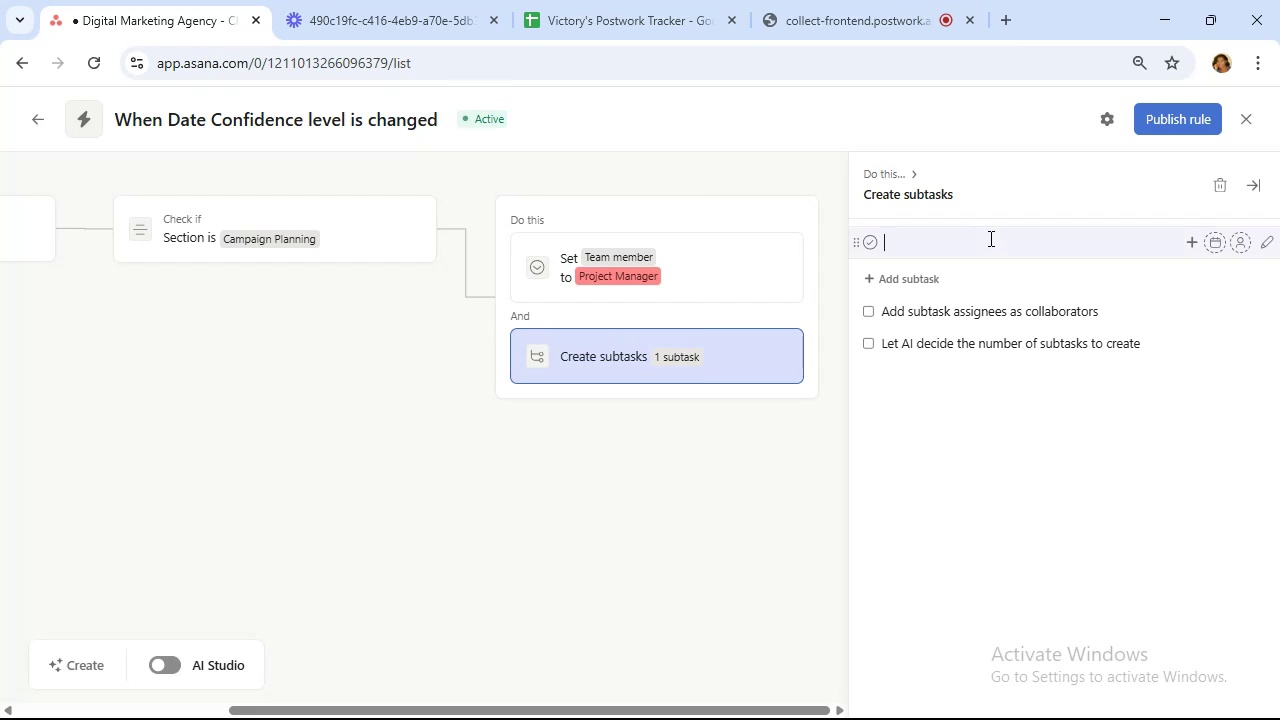 
type(Review Timeline)
 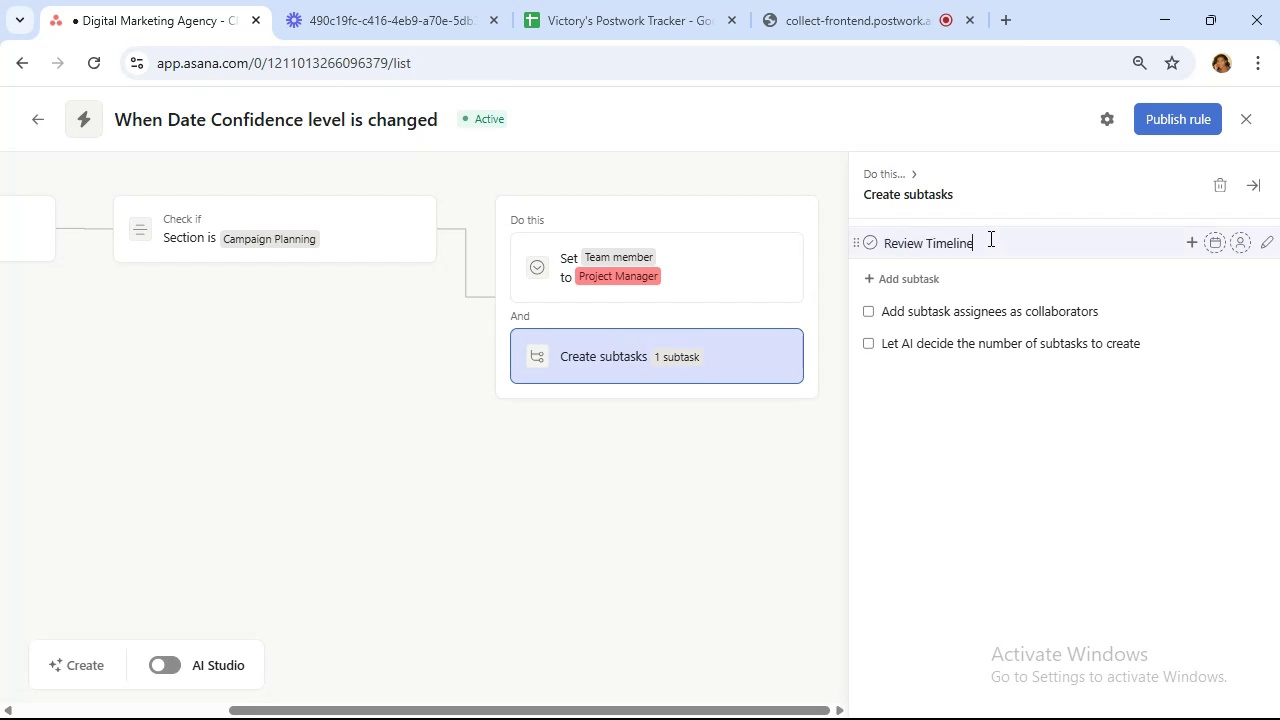 
wait(14.55)
 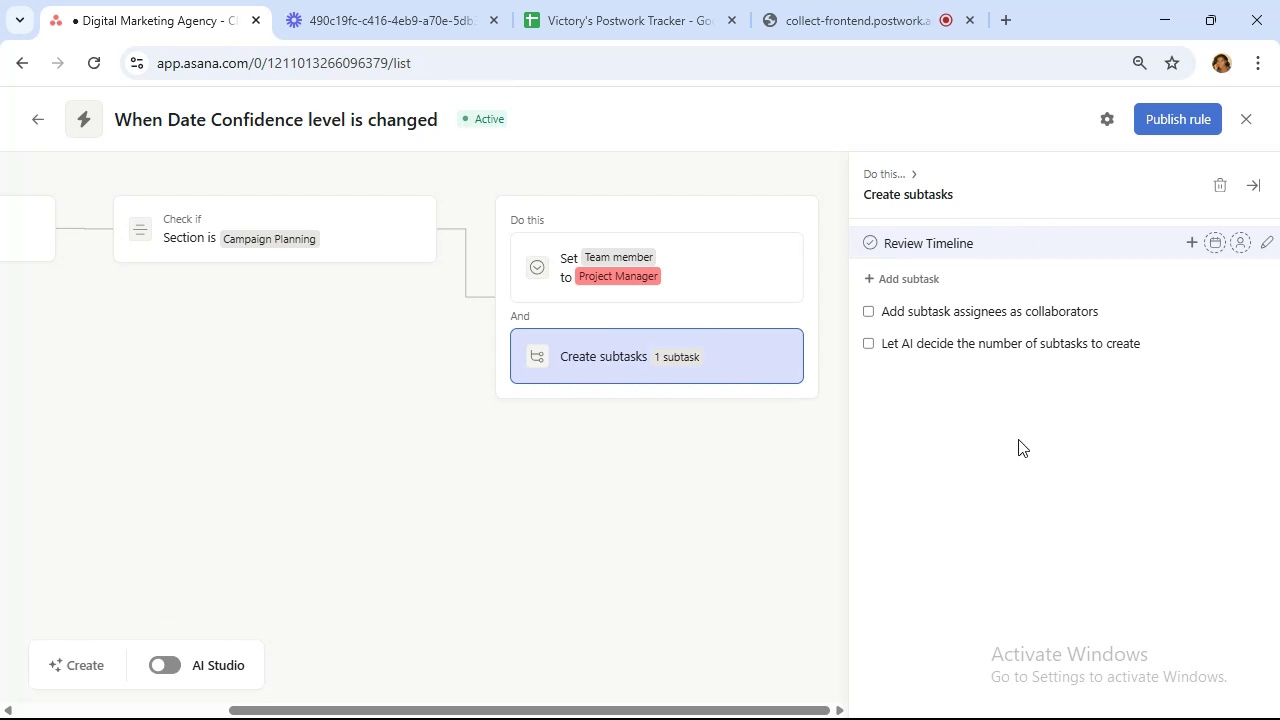 
left_click([413, 121])
 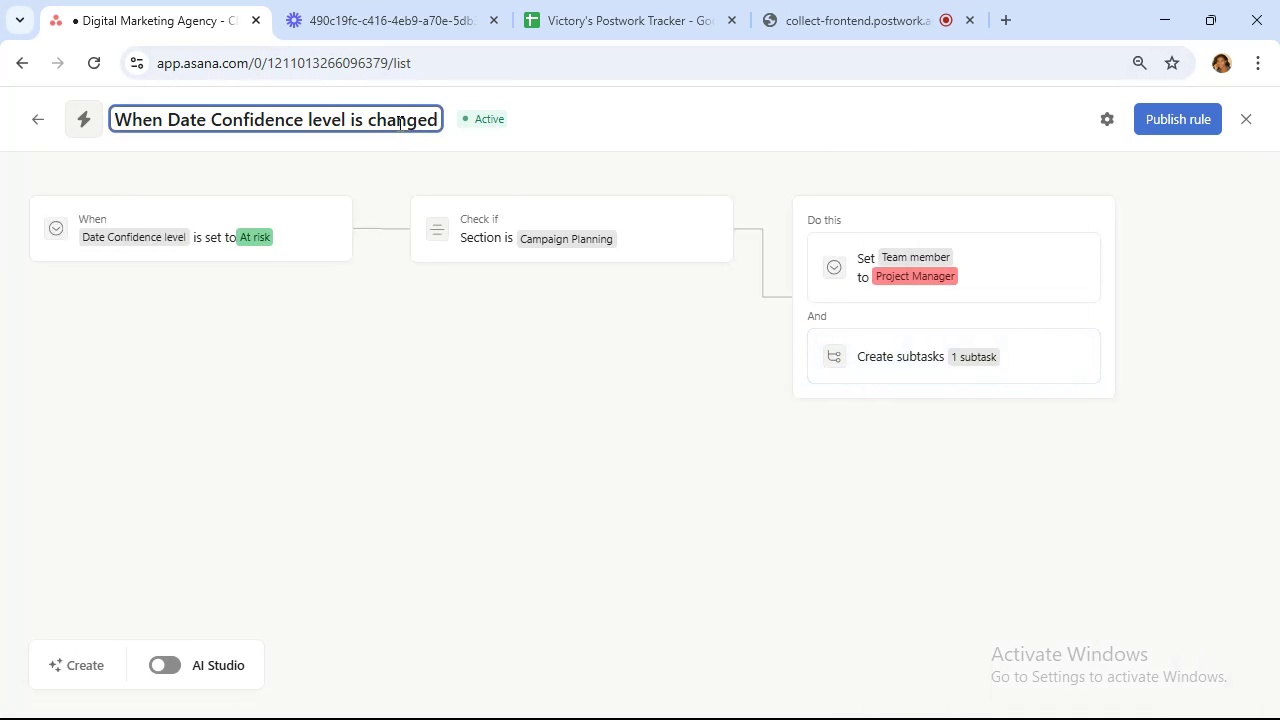 
key(ArrowRight)
 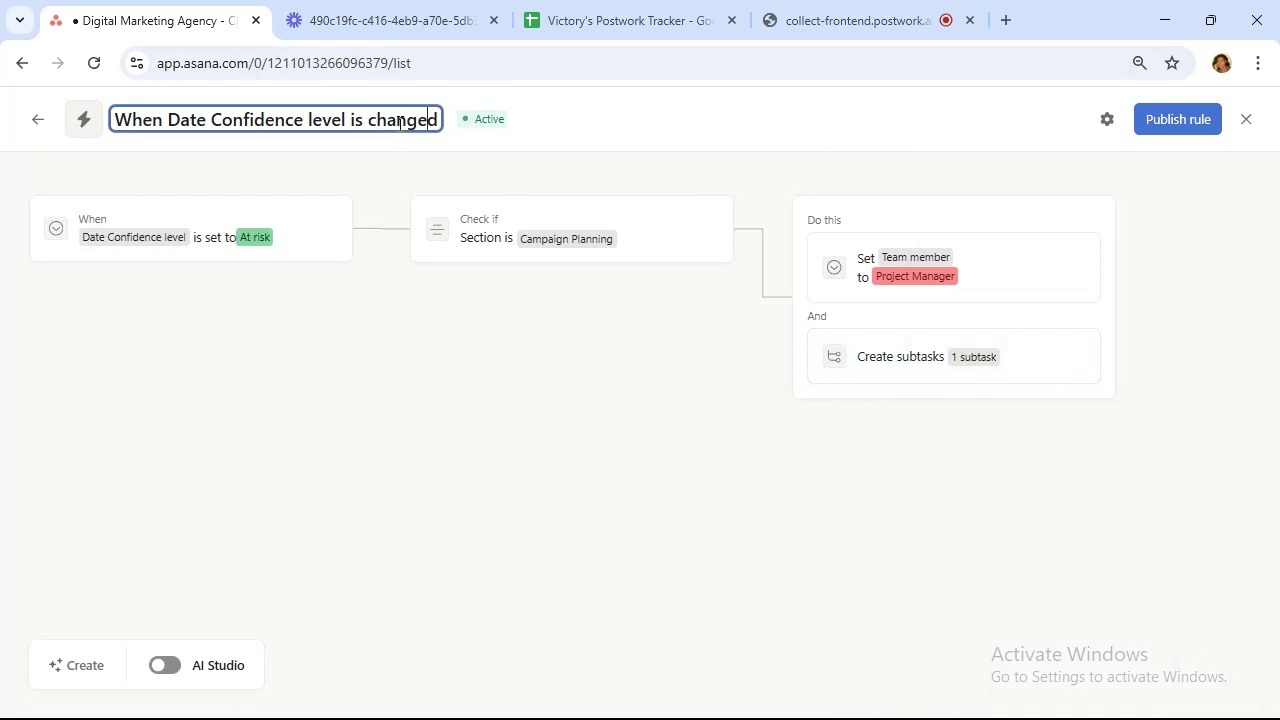 
key(ArrowRight)
 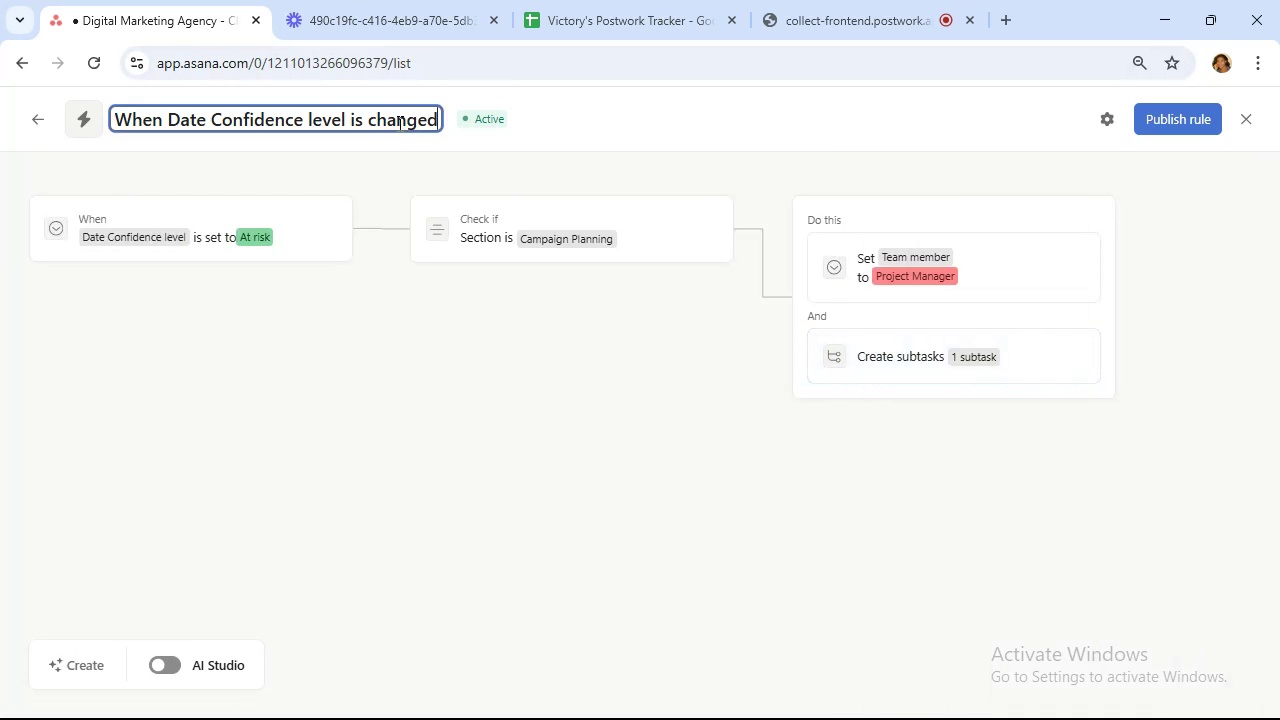 
key(ArrowRight)
 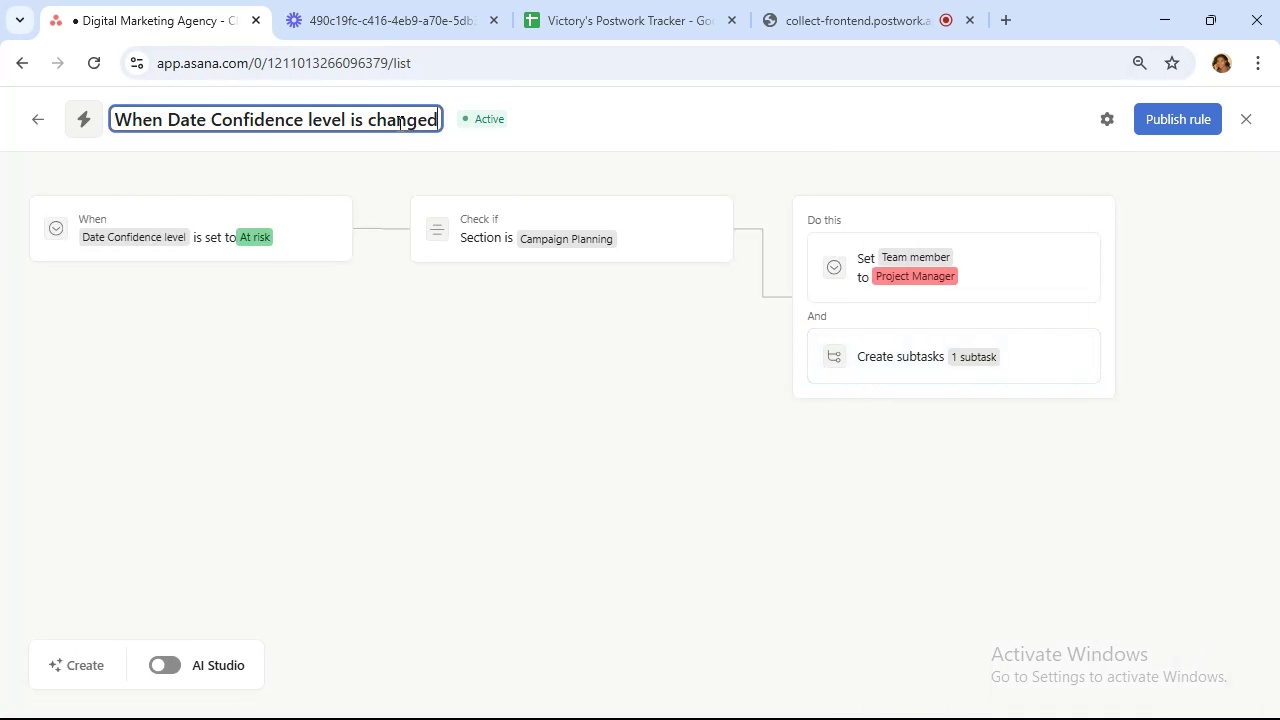 
type( to At risk)
 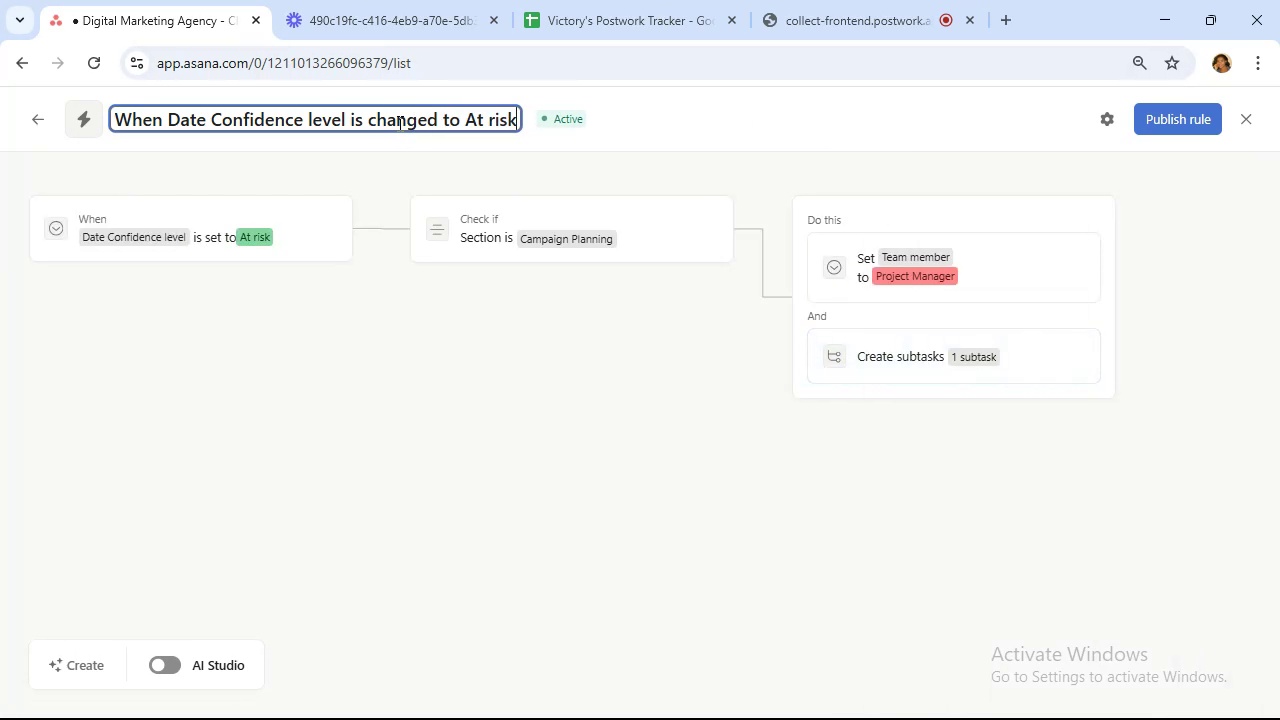 
left_click([1190, 122])
 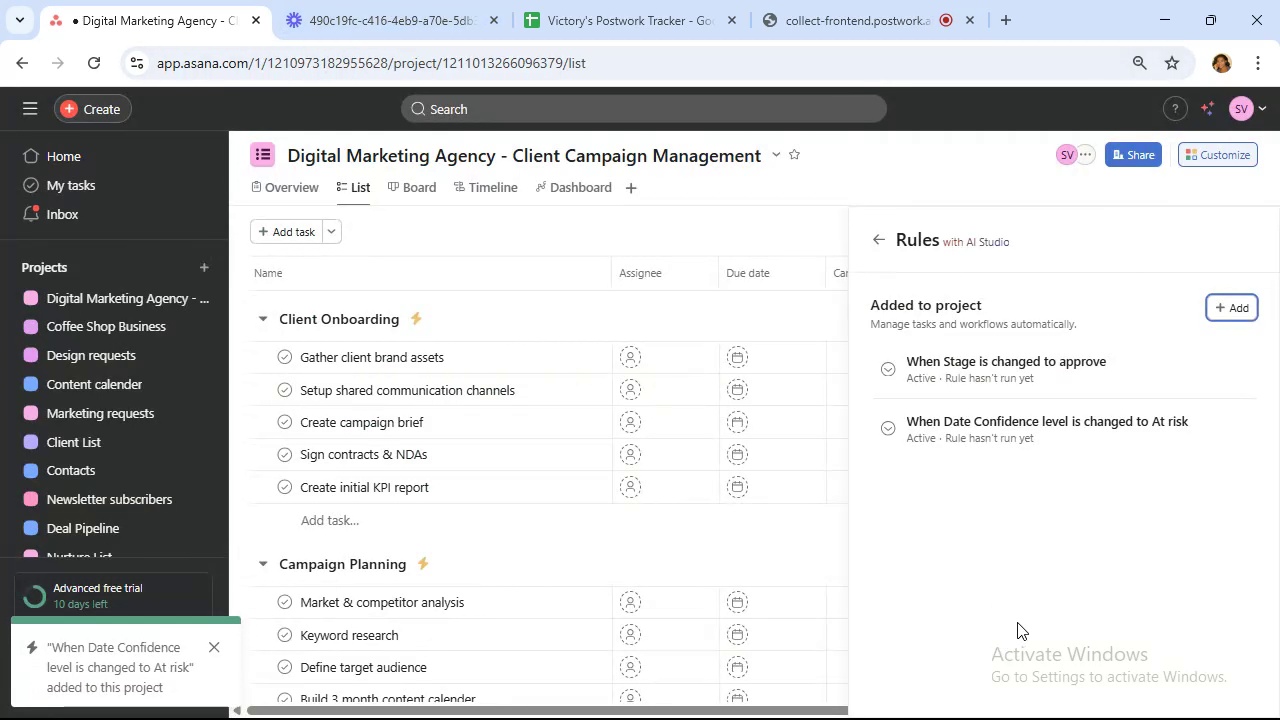 
wait(11.19)
 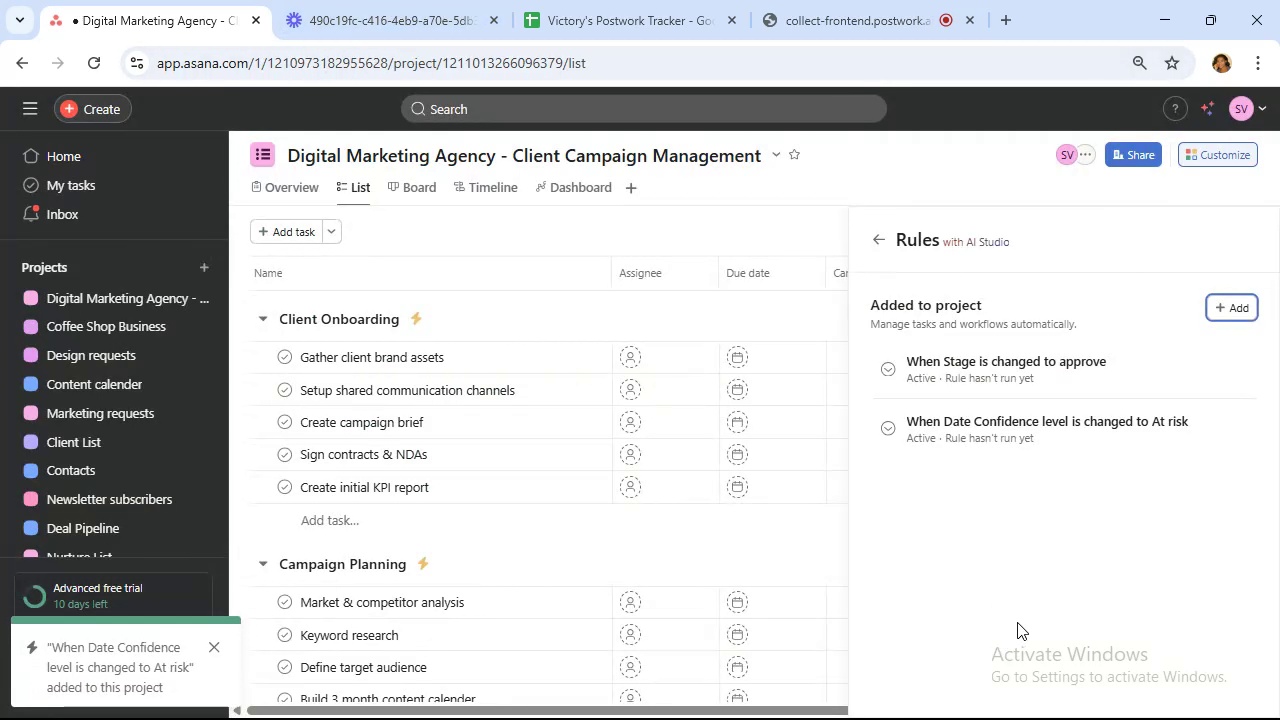 
left_click([1234, 312])
 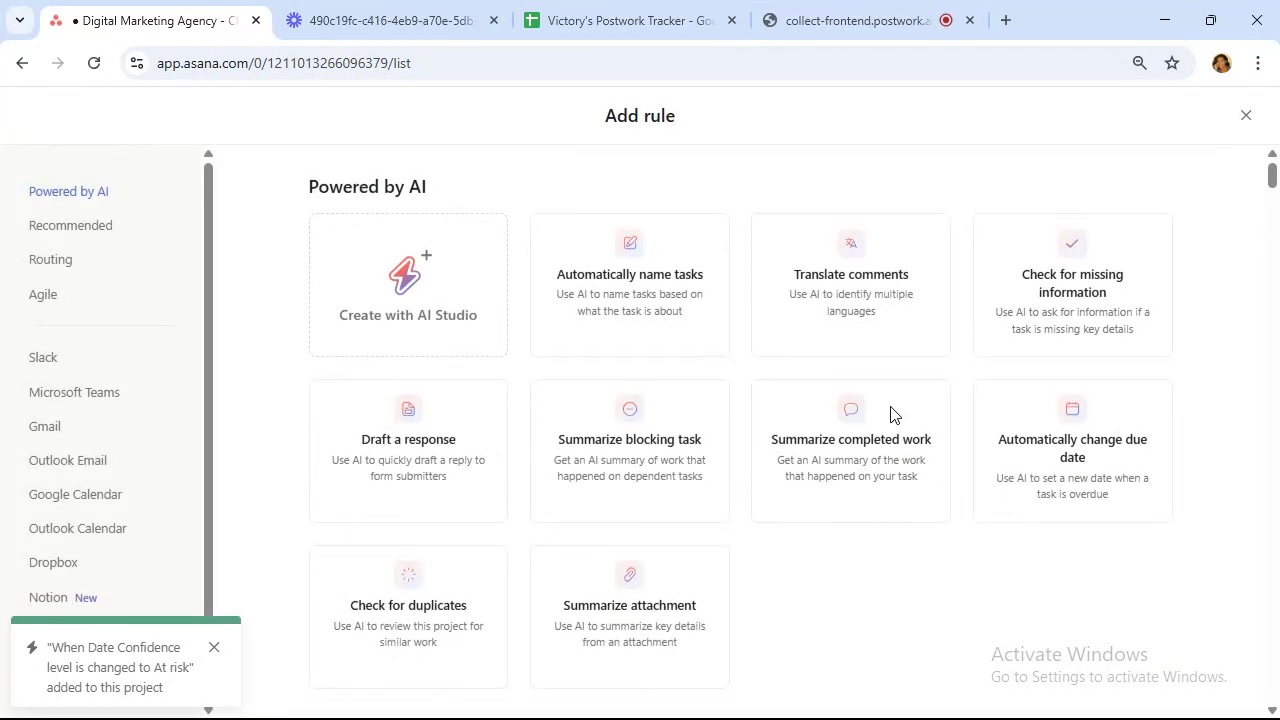 
scroll: coordinate [732, 475], scroll_direction: down, amount: 4.0
 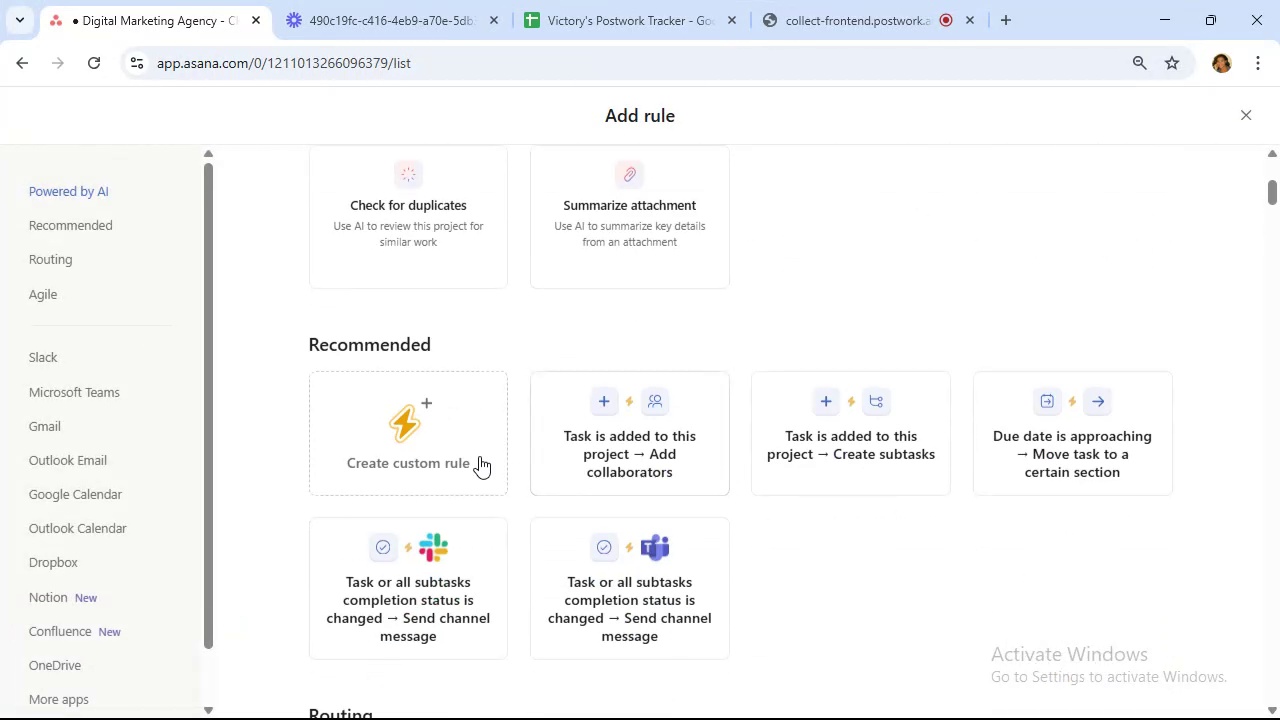 
left_click([388, 427])
 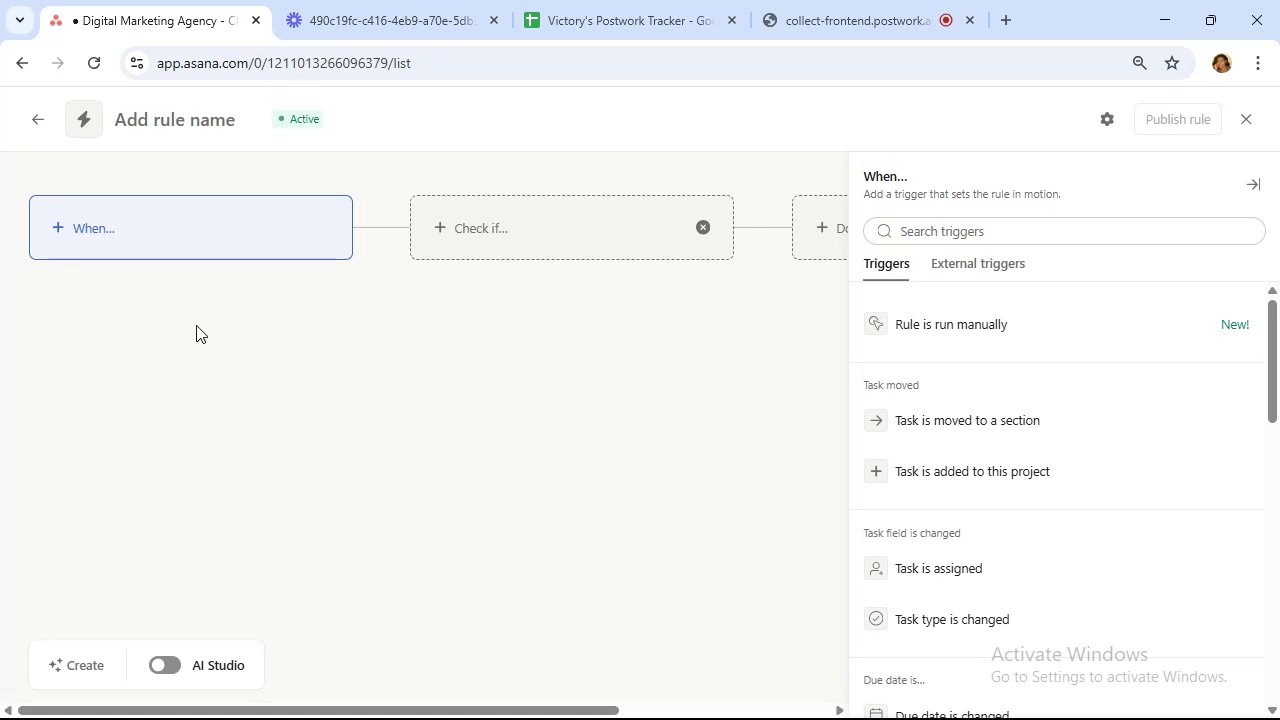 
left_click([195, 226])
 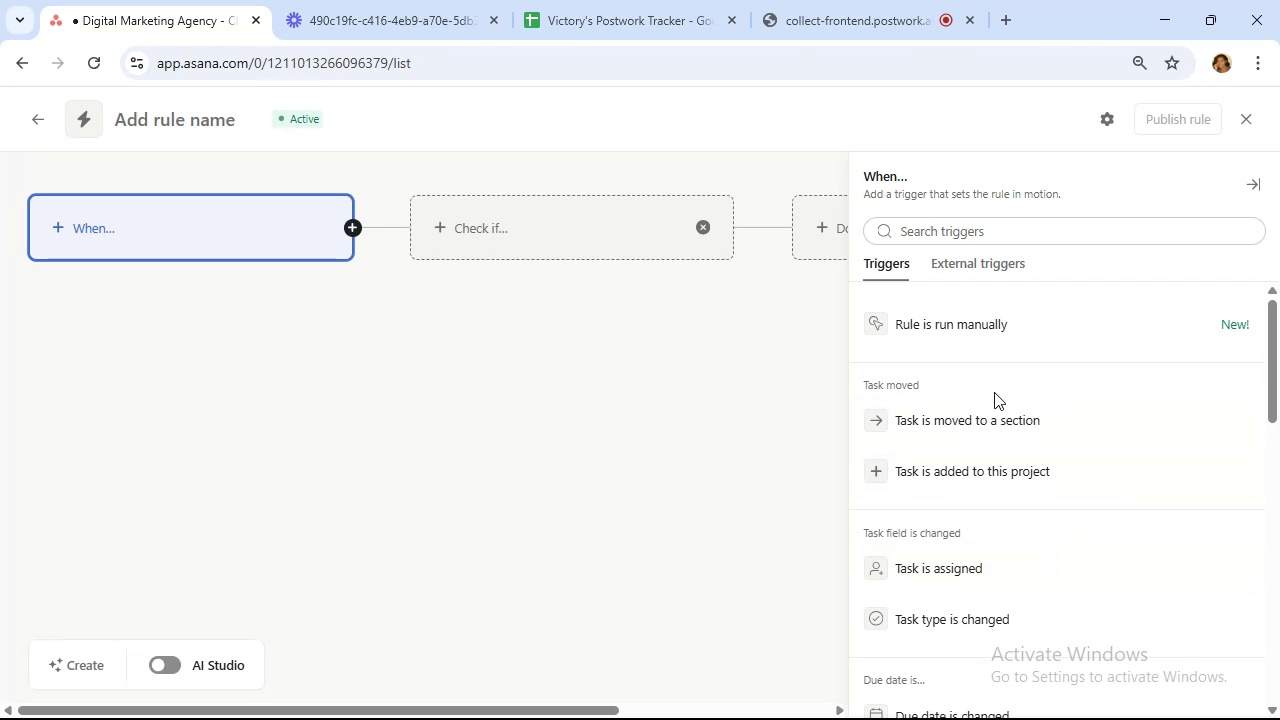 
wait(68.67)
 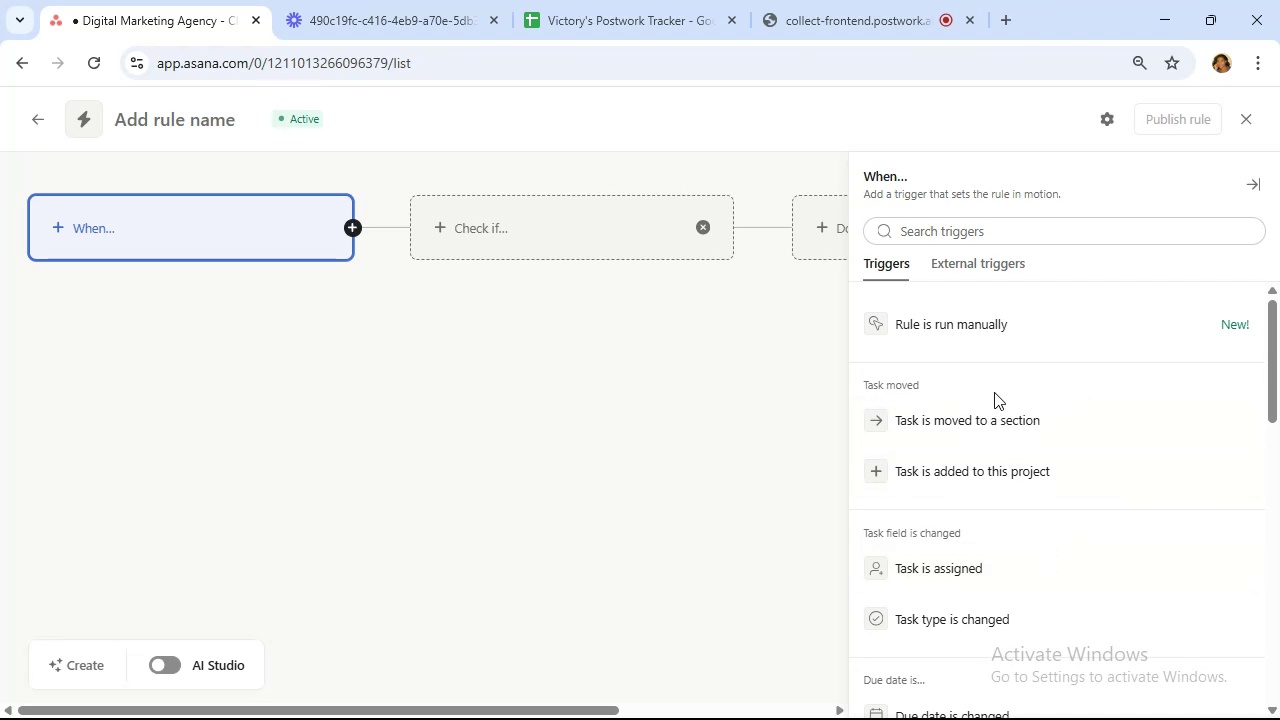 
scroll: coordinate [1009, 376], scroll_direction: down, amount: 11.0
 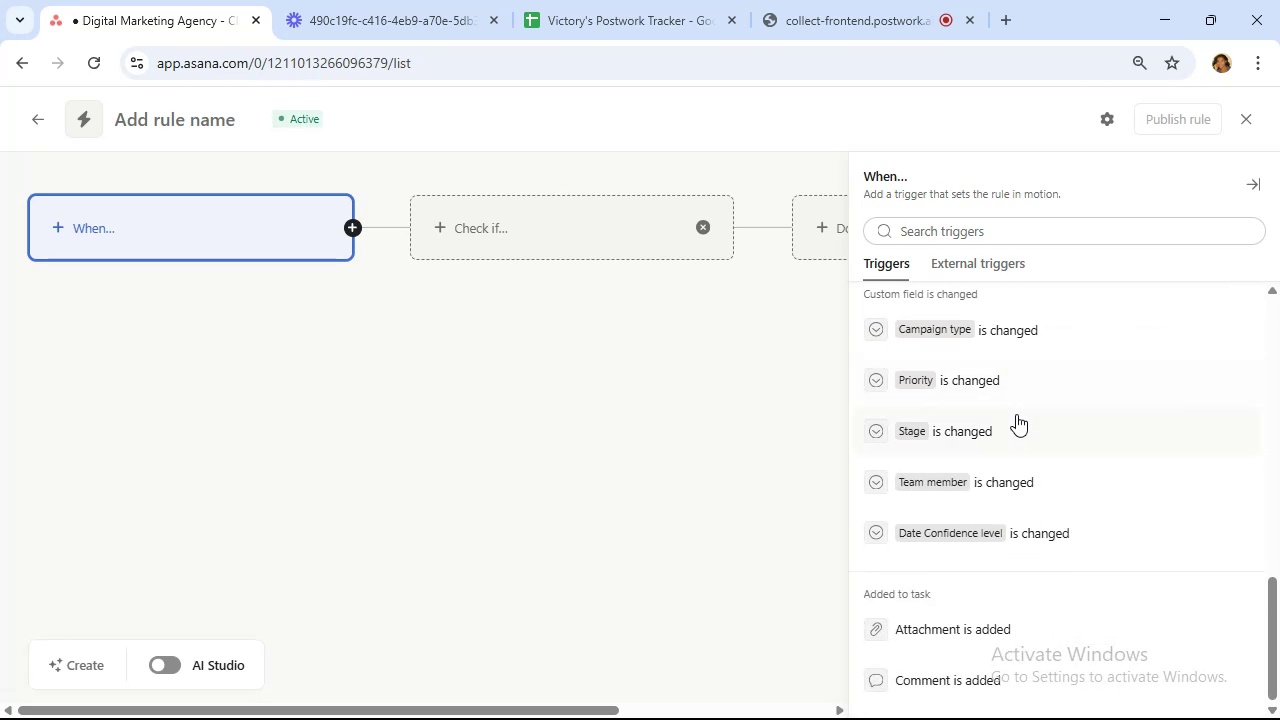 
left_click([1018, 432])
 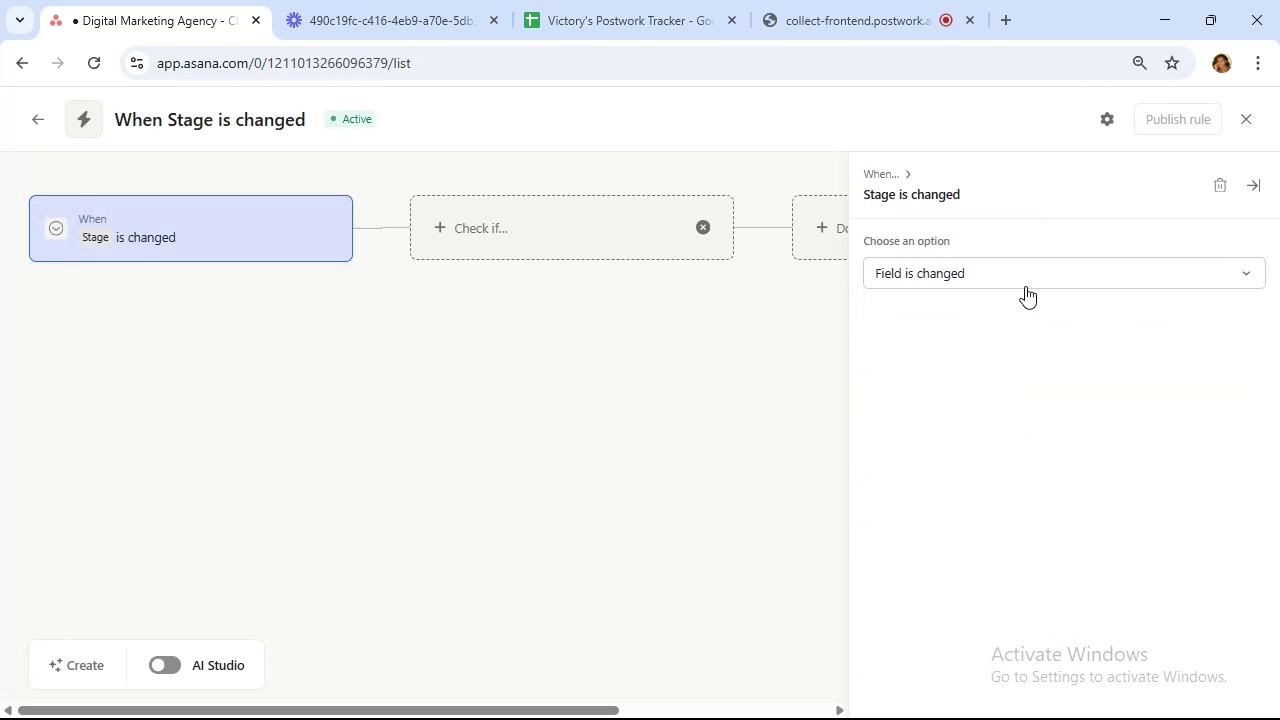 
left_click([1025, 282])
 